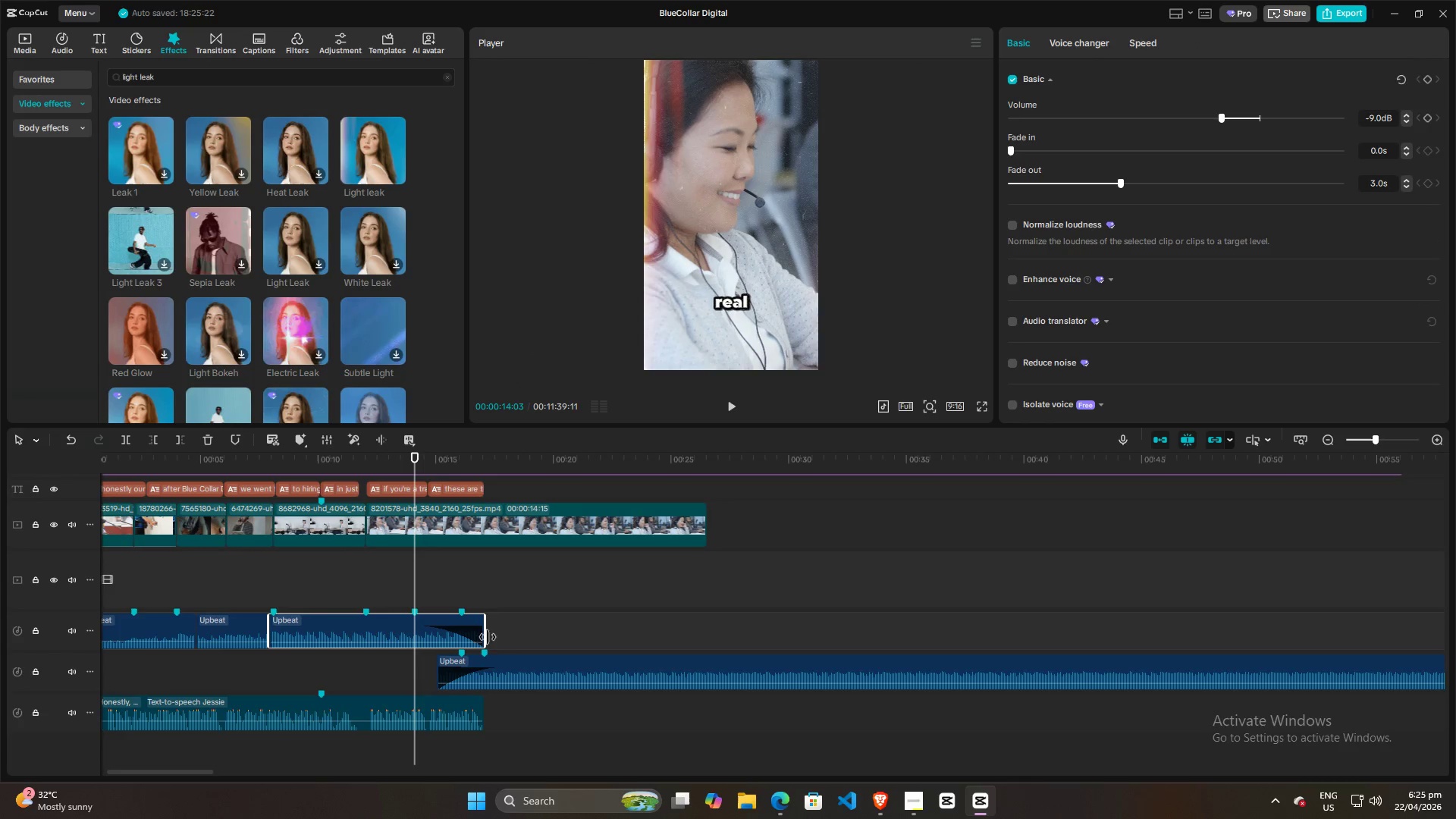 
key(Space)
 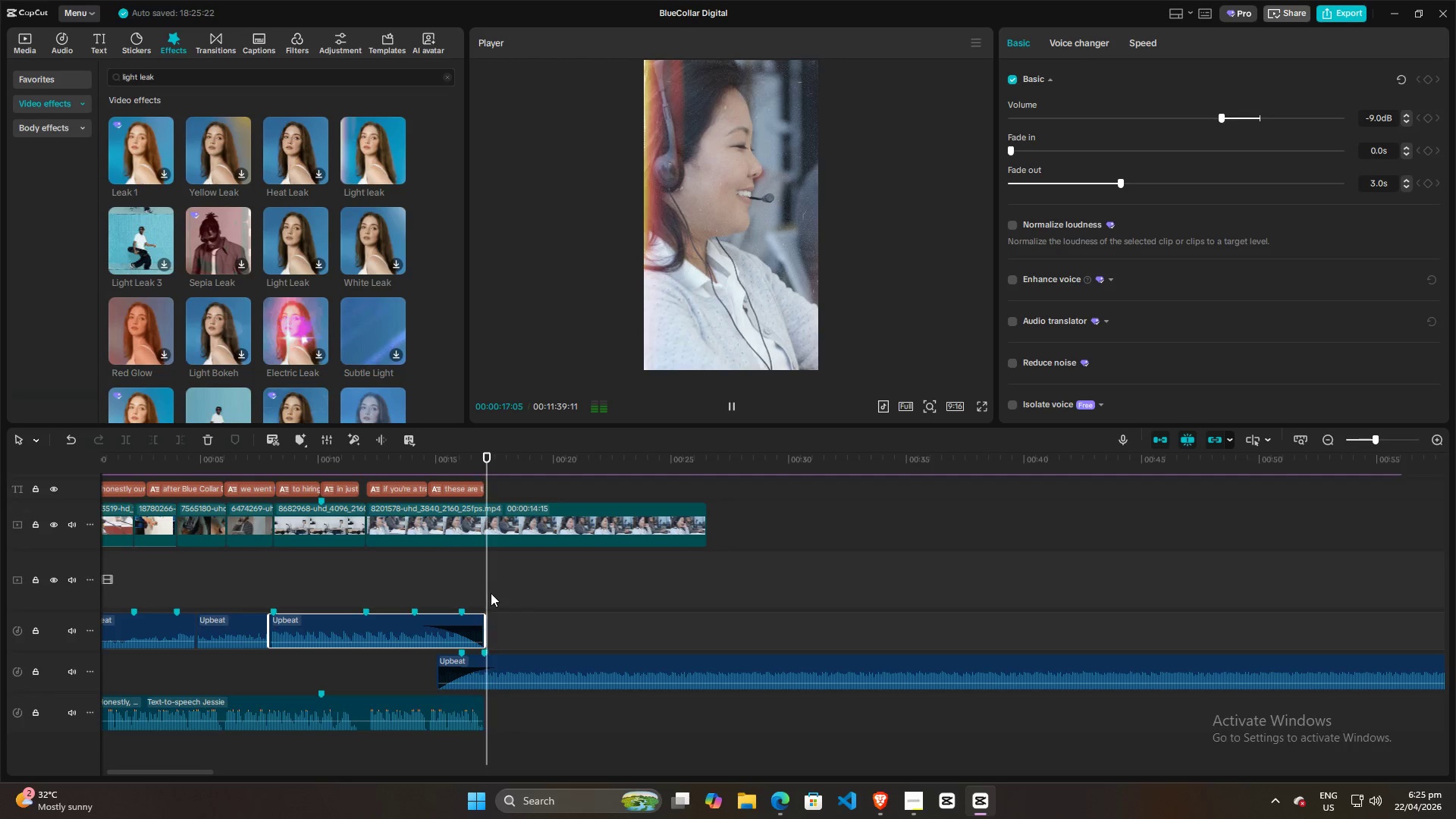 
key(Space)
 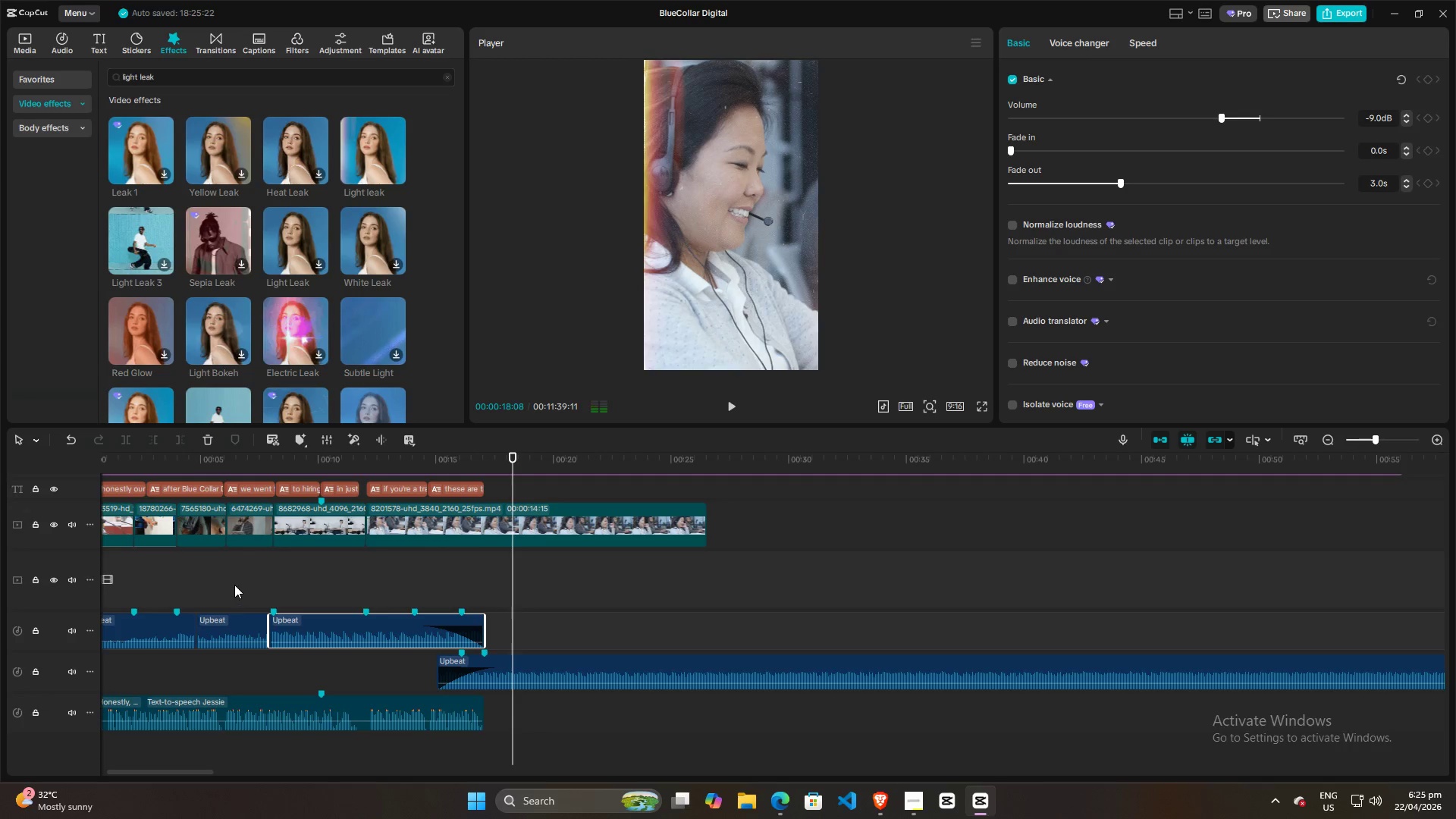 
left_click([231, 582])
 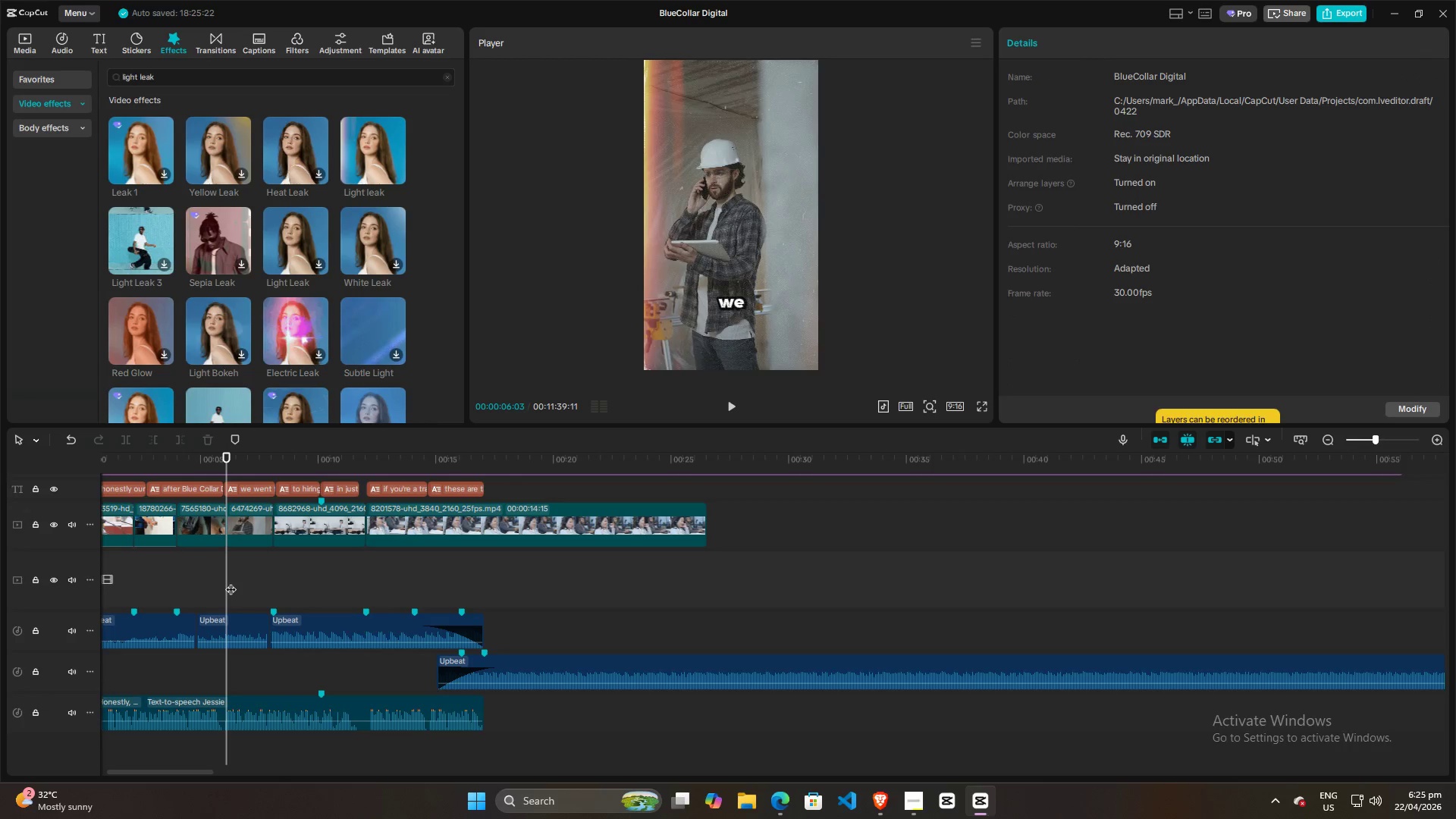 
left_click_drag(start_coordinate=[231, 582], to_coordinate=[0, 582])
 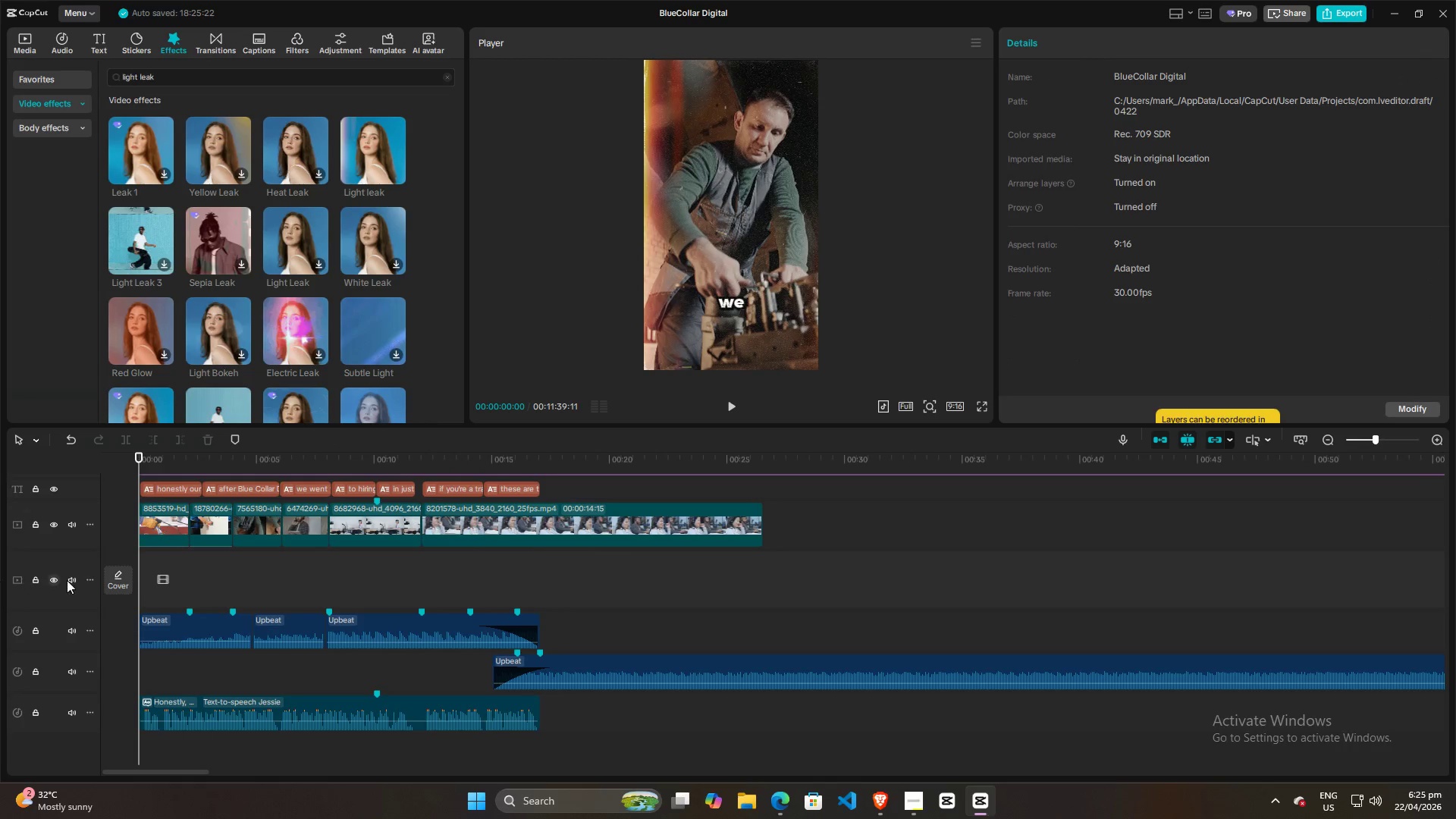 
key(Space)
 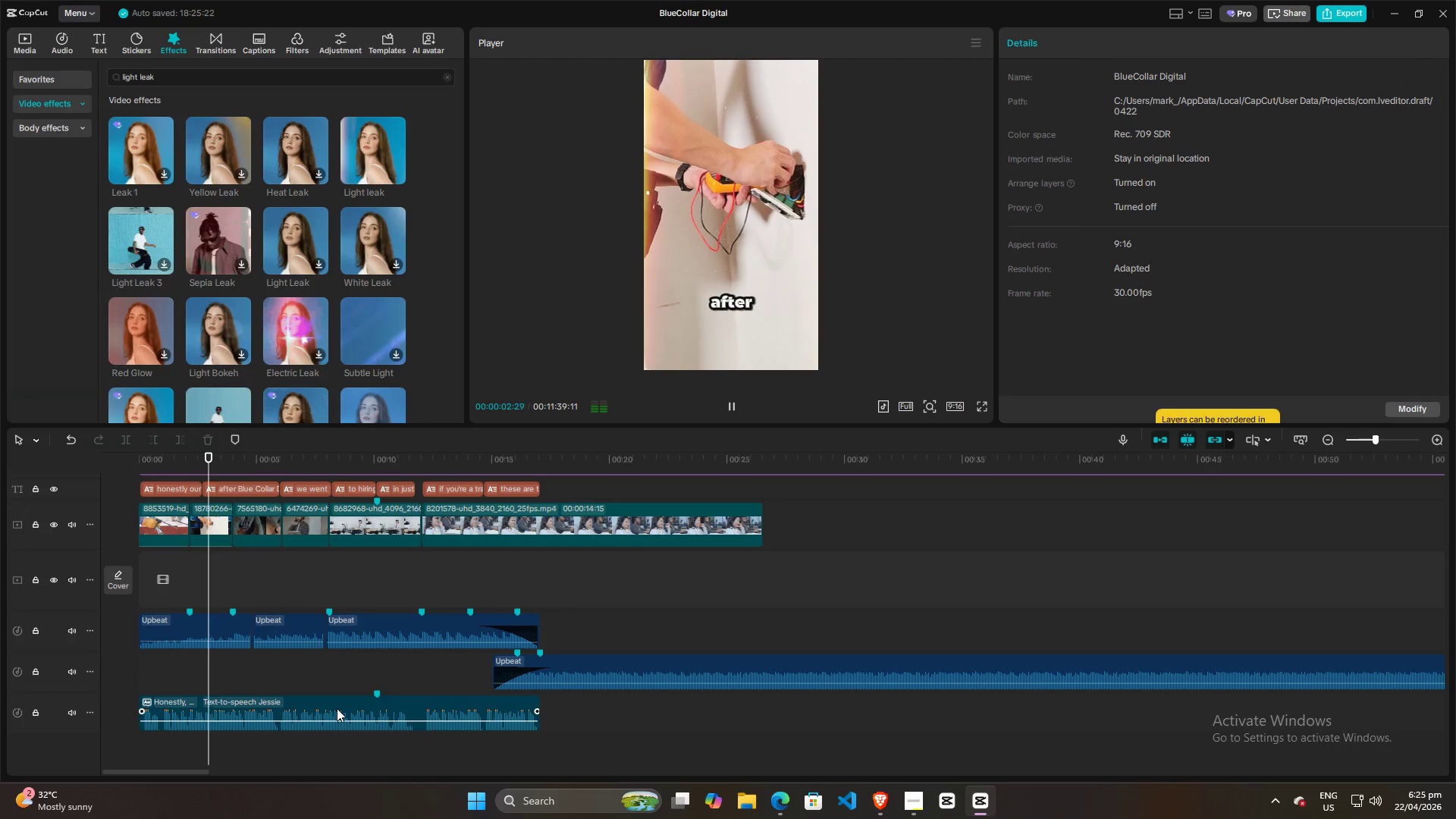 
left_click([337, 708])
 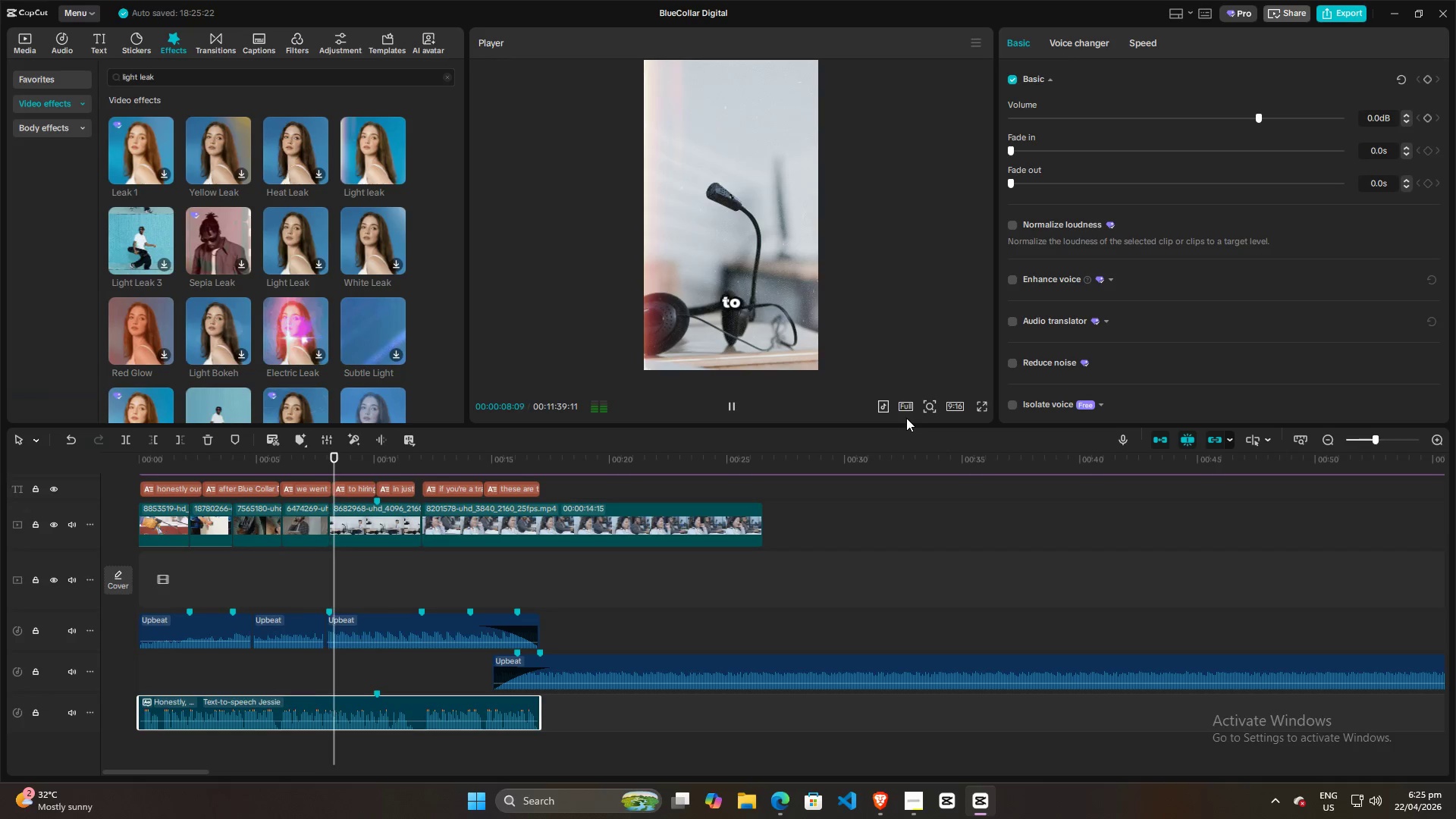 
wait(9.38)
 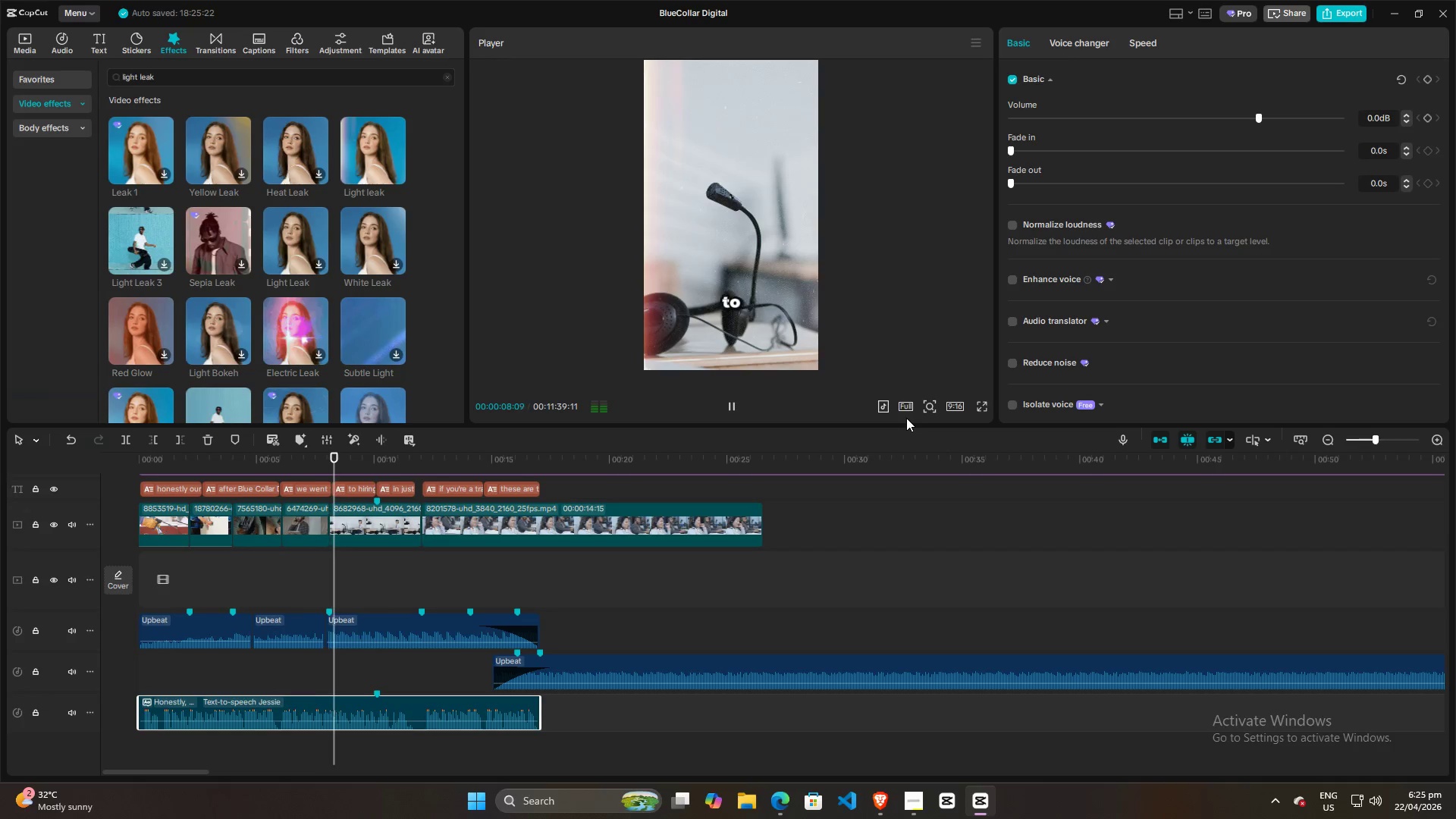 
left_click([1378, 117])
 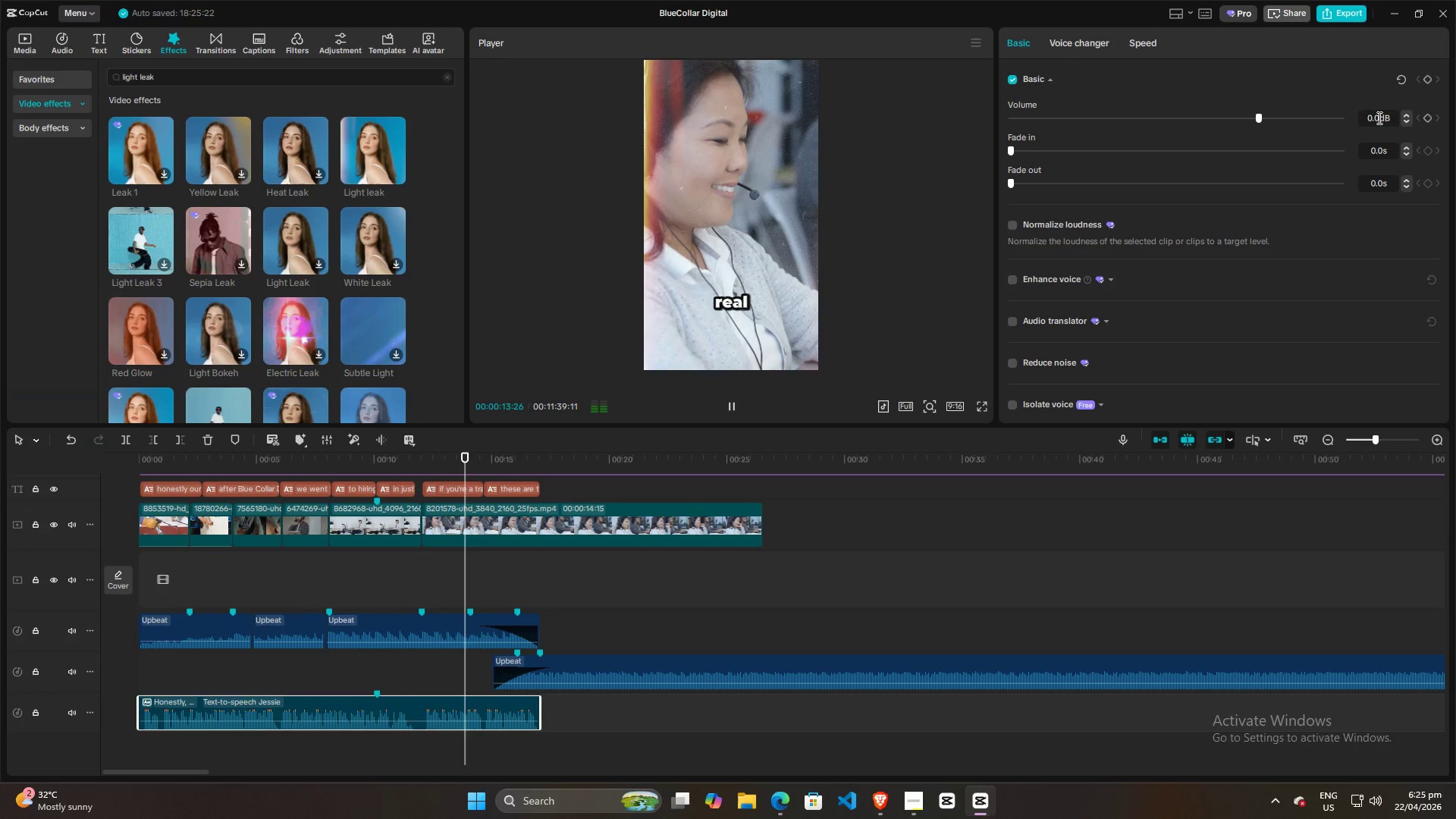 
scroll: coordinate [1378, 118], scroll_direction: up, amount: 33.0
 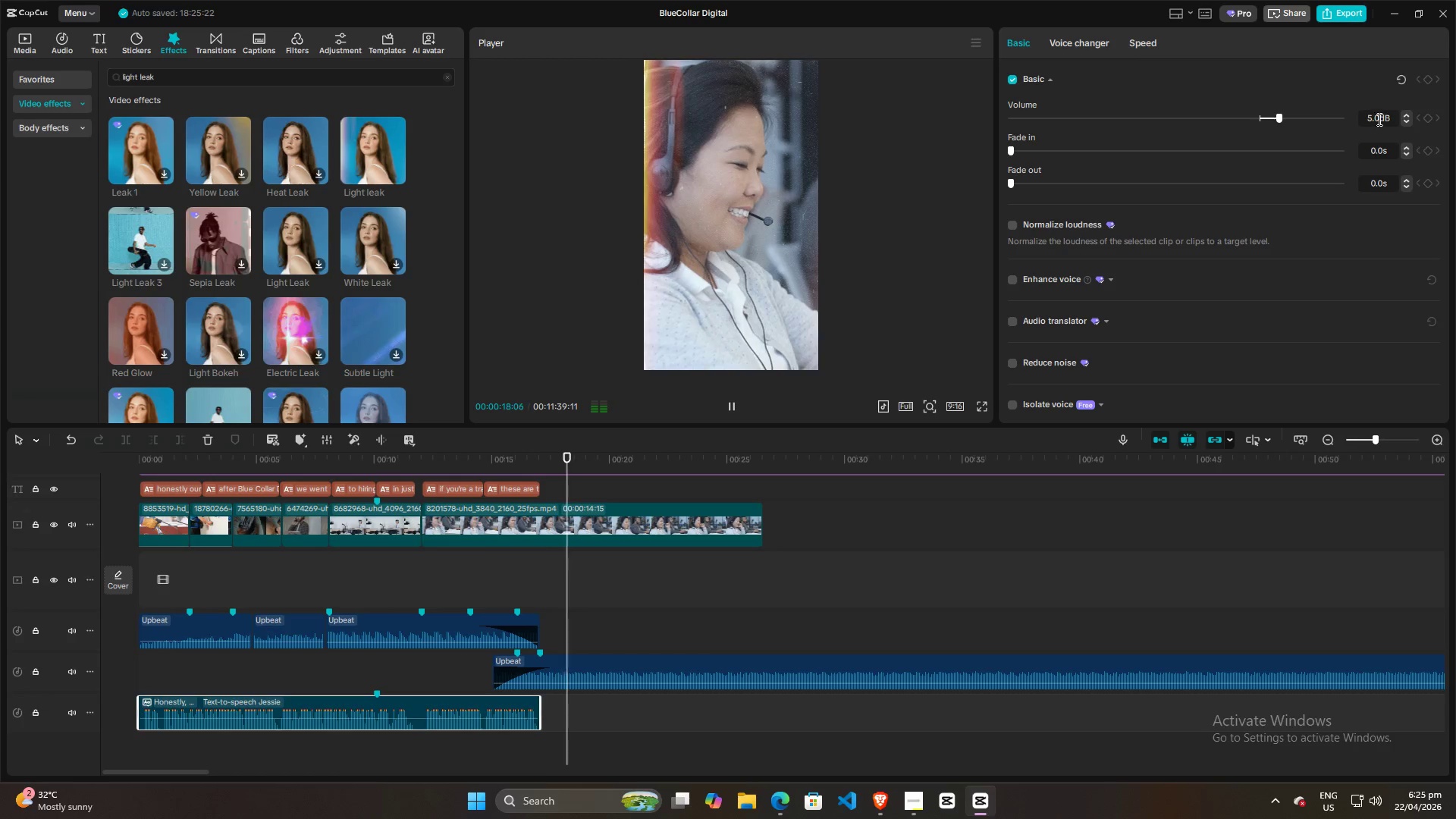 
left_click([194, 576])
 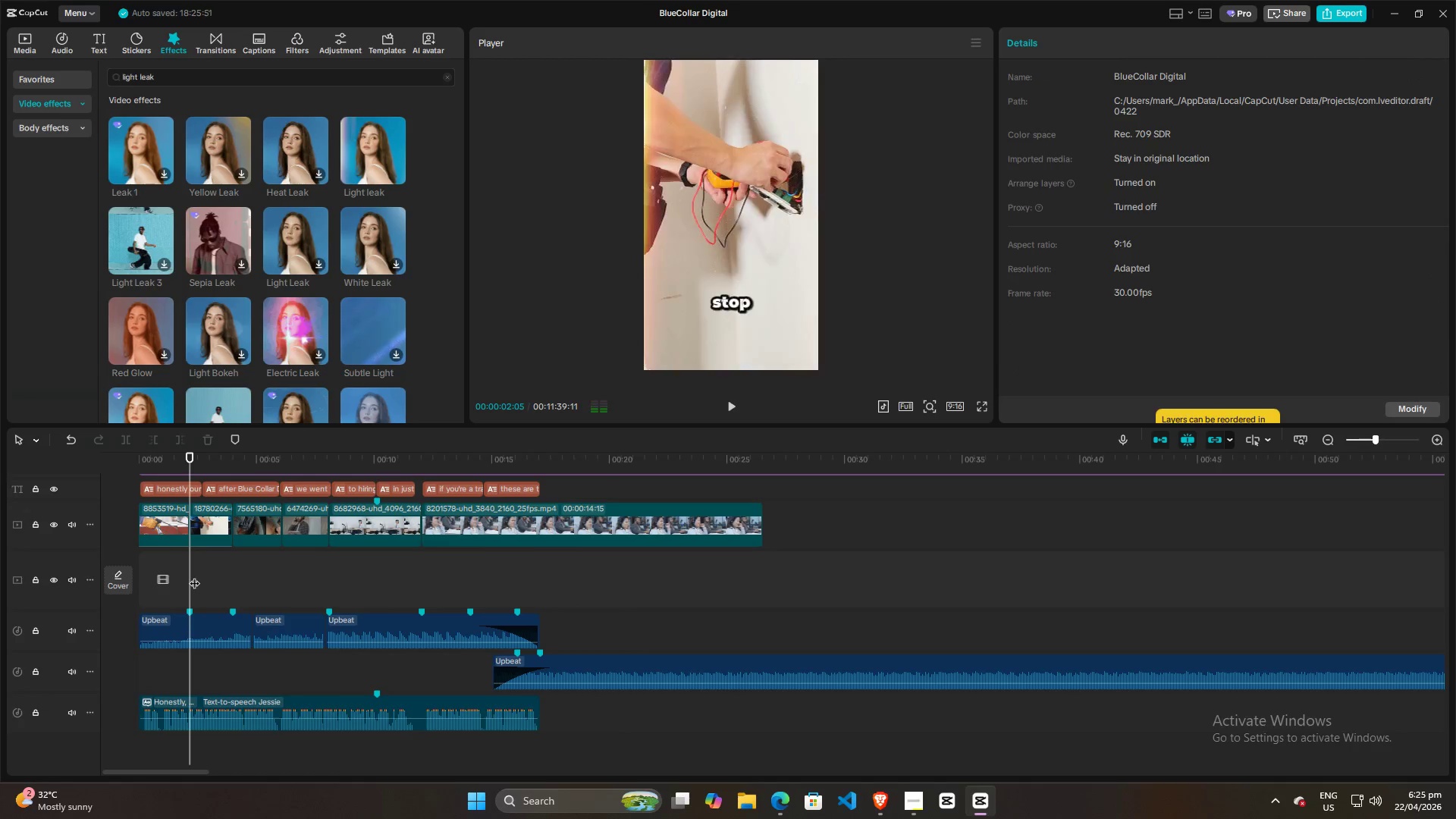 
left_click_drag(start_coordinate=[194, 576], to_coordinate=[41, 587])
 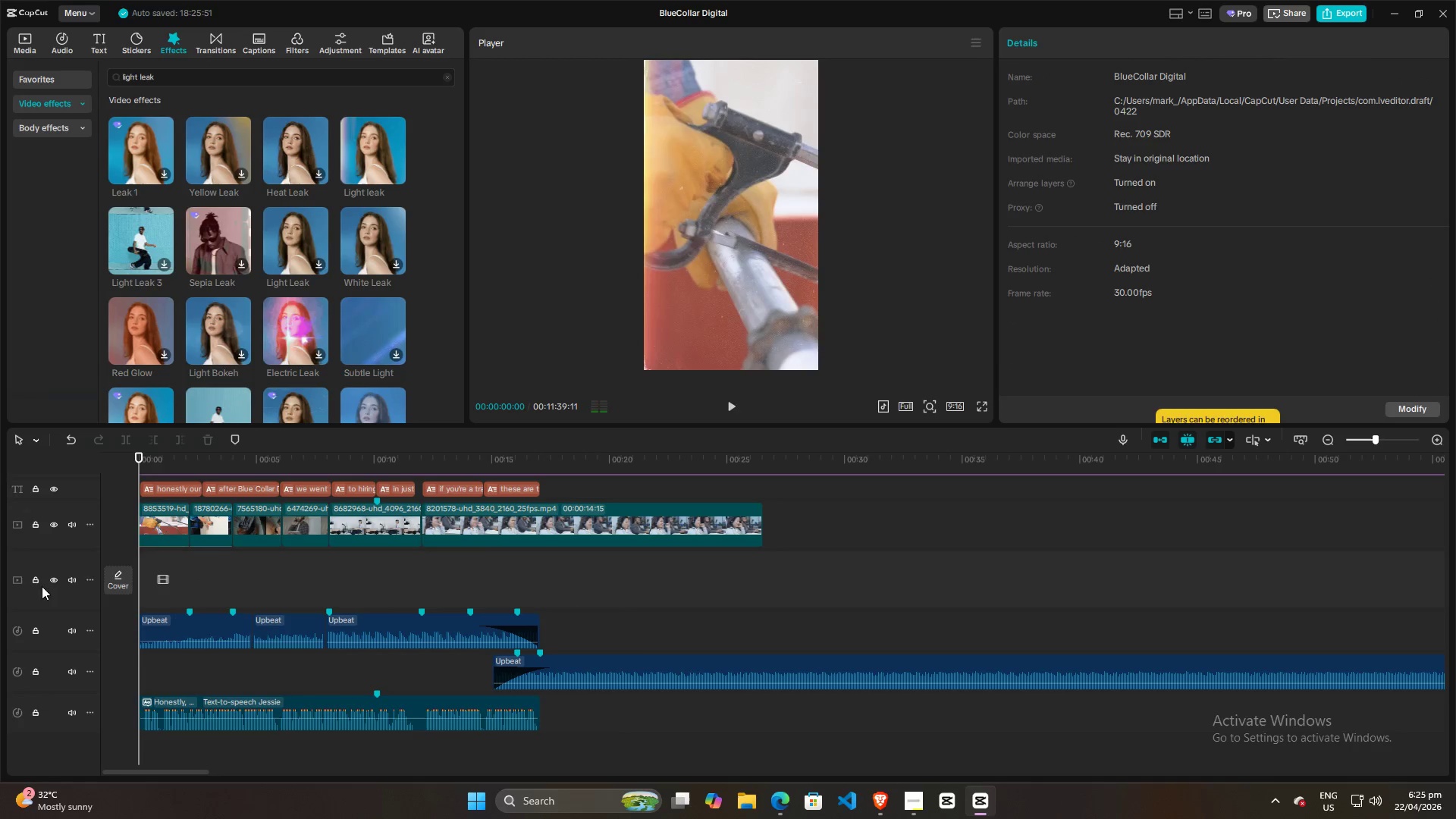 
key(Space)
 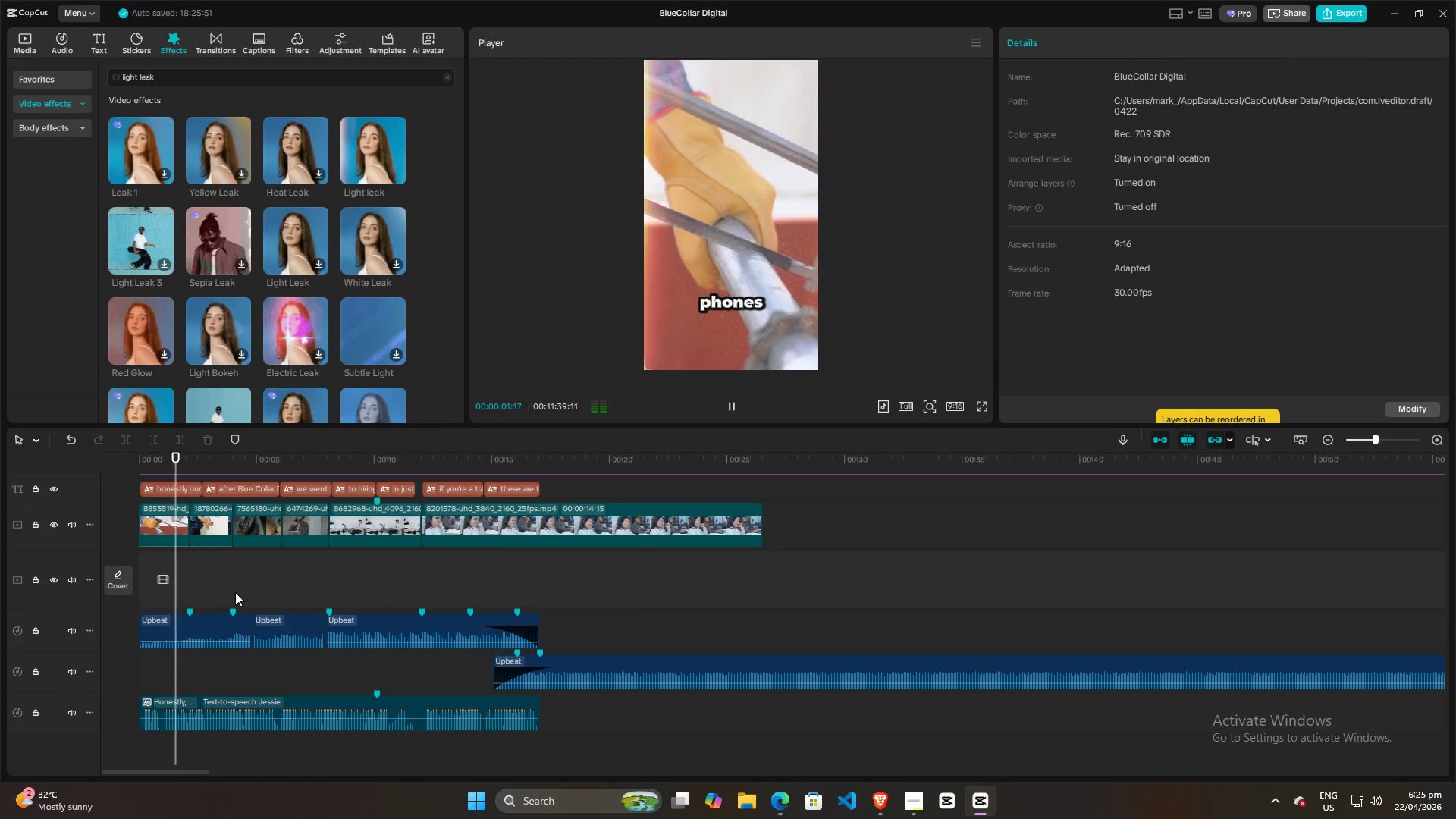 
left_click([272, 706])
 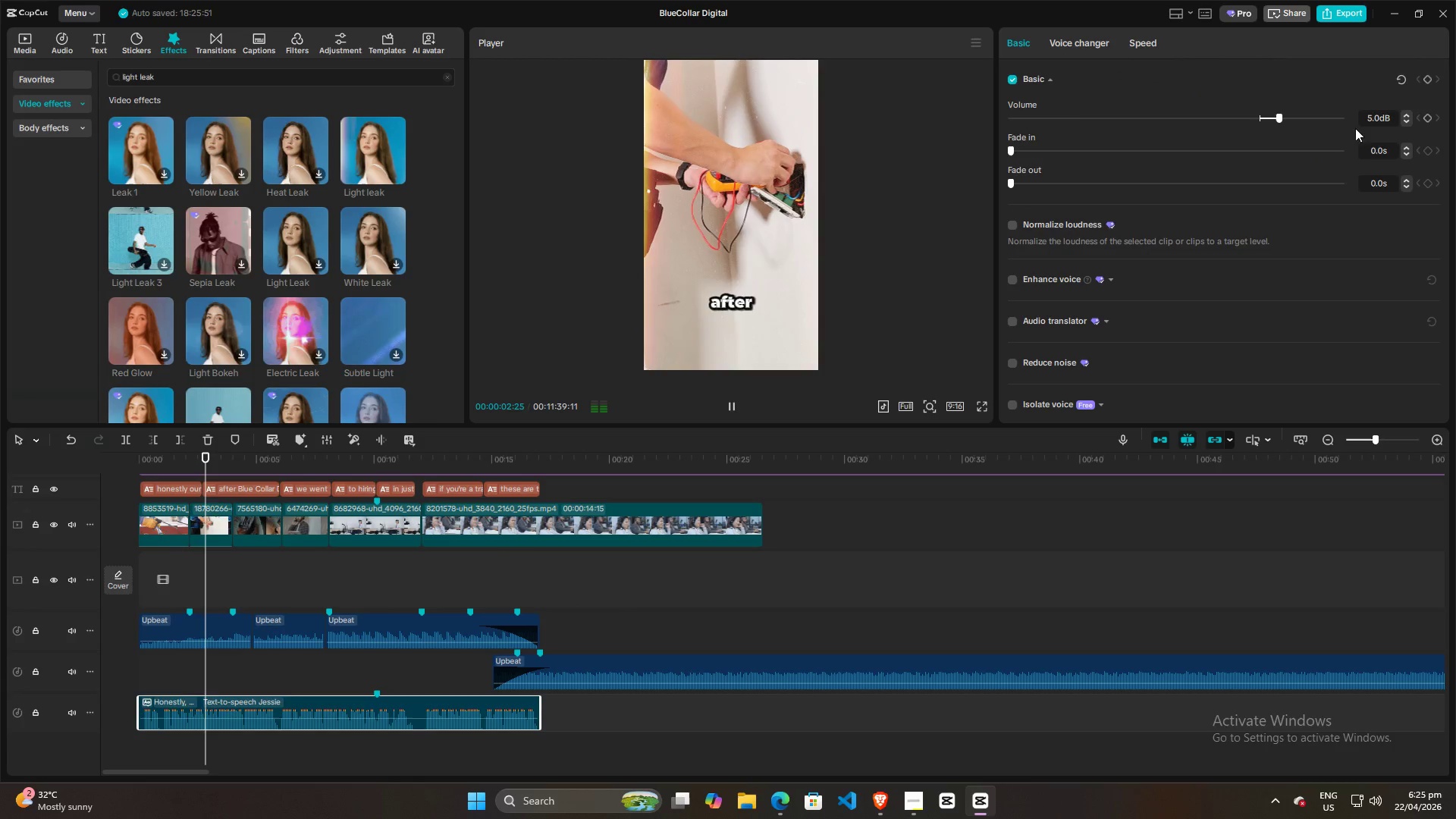 
left_click([1371, 120])
 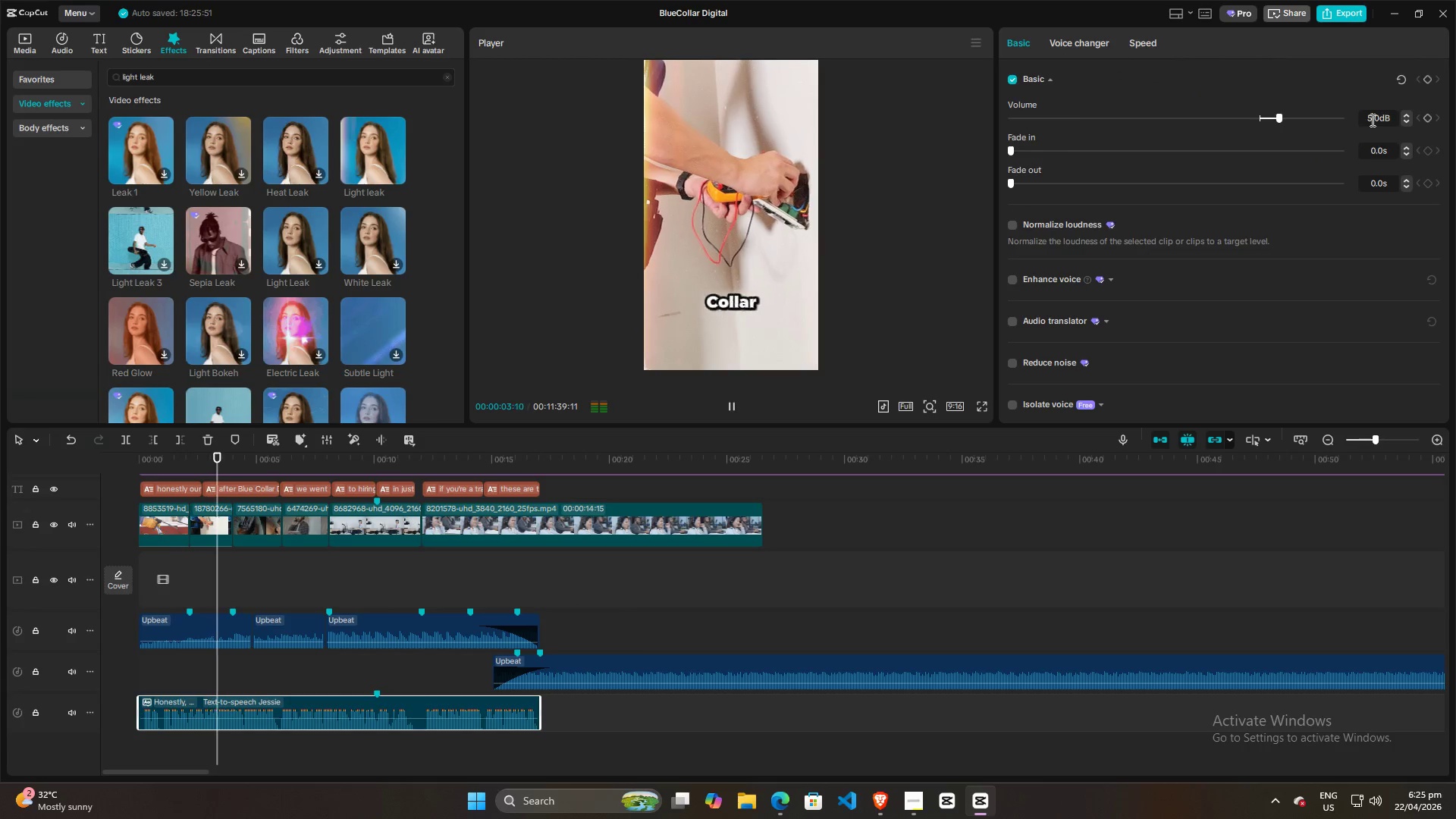 
scroll: coordinate [1372, 119], scroll_direction: down, amount: 10.0
 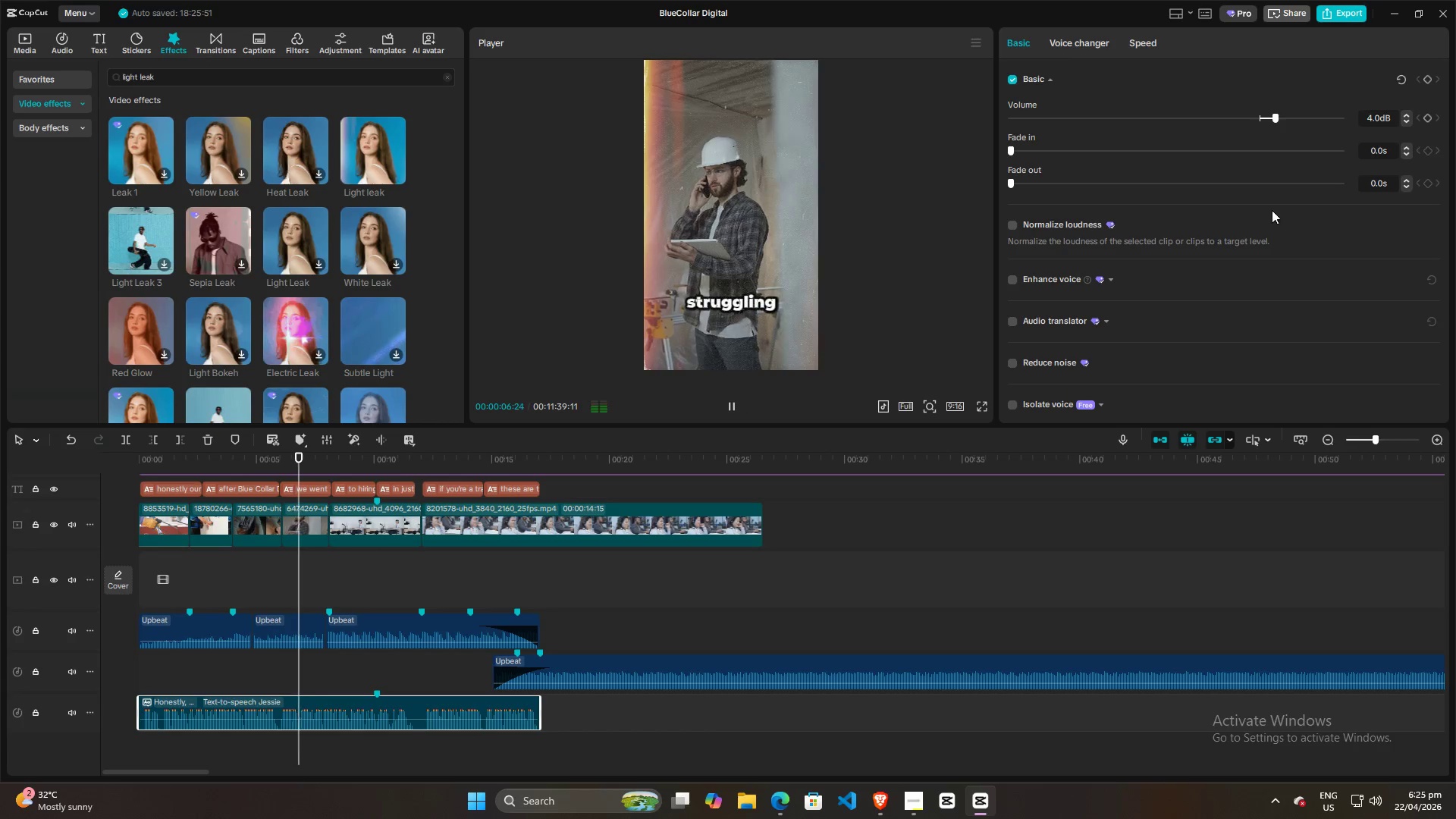 
left_click([1270, 165])
 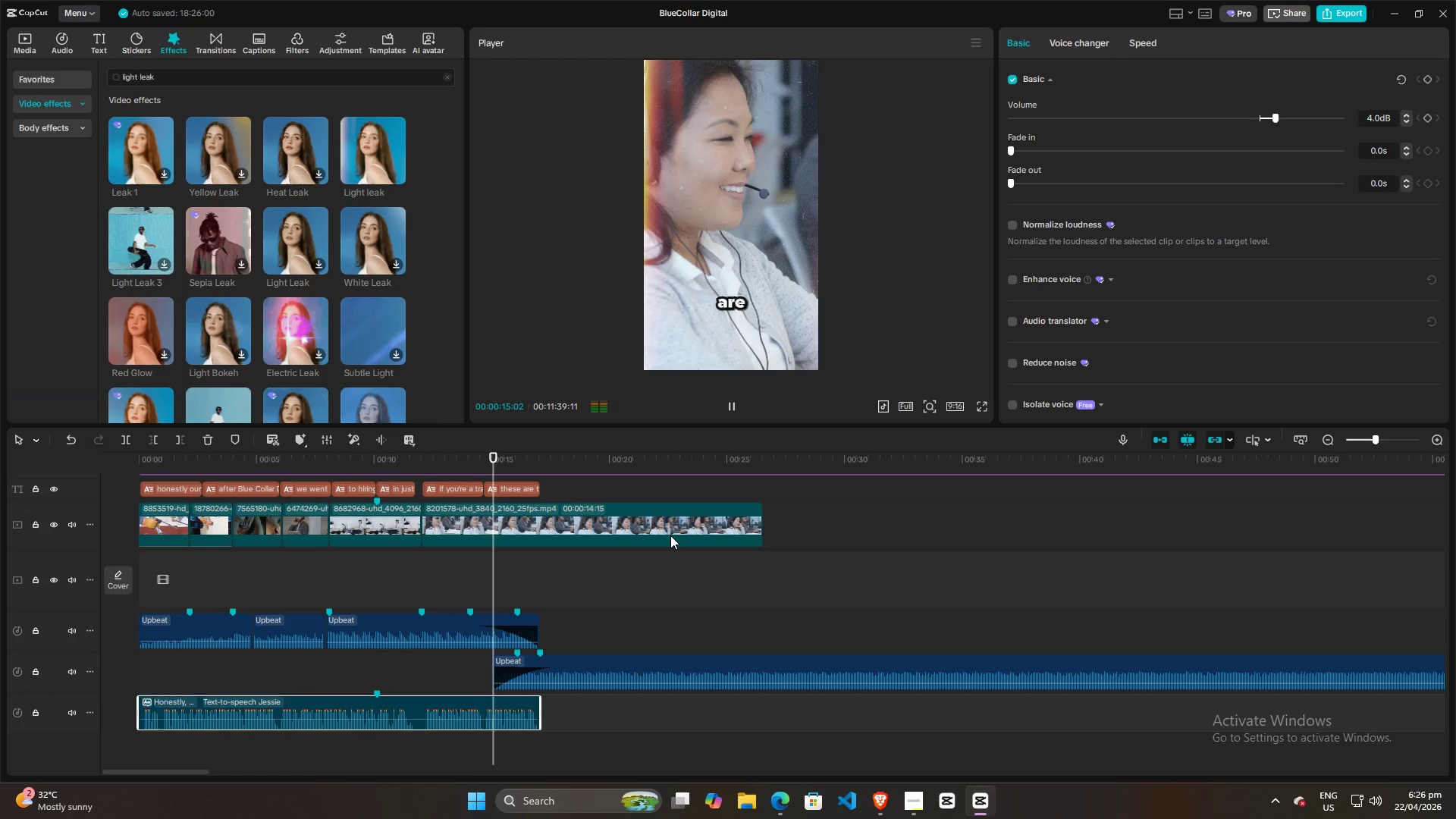 
wait(12.52)
 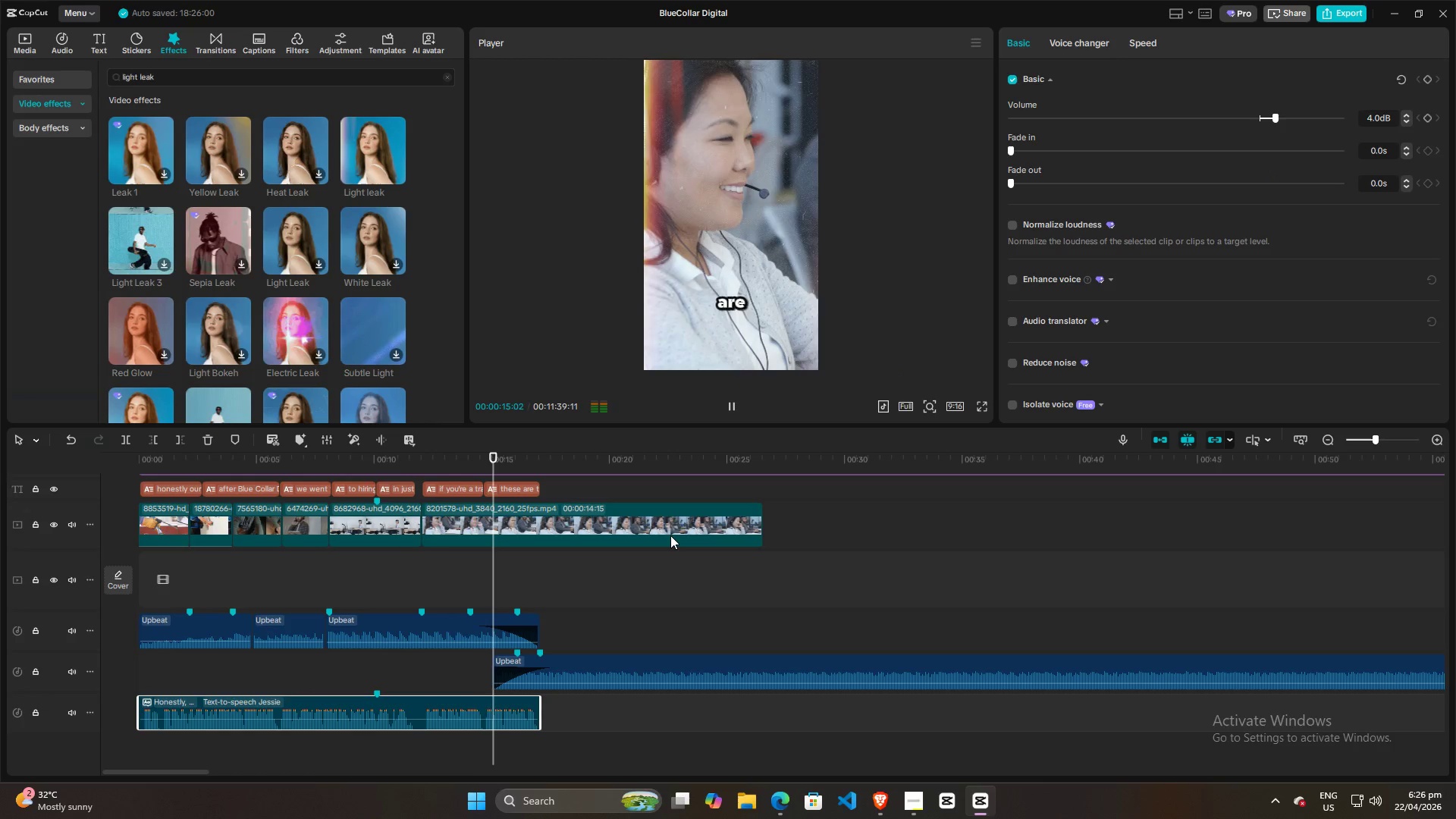 
key(Space)
 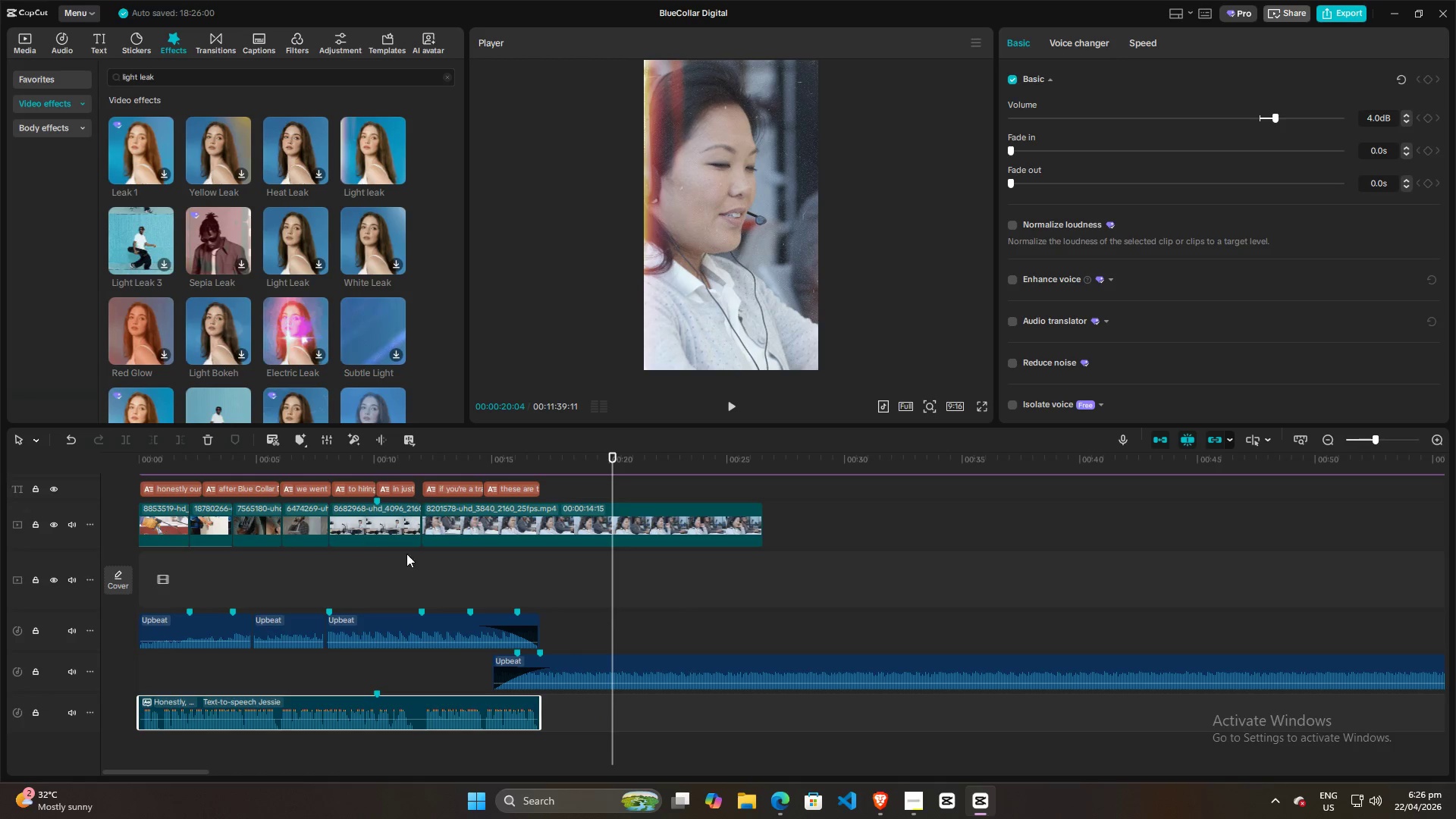 
scroll: coordinate [465, 546], scroll_direction: up, amount: 1.0
 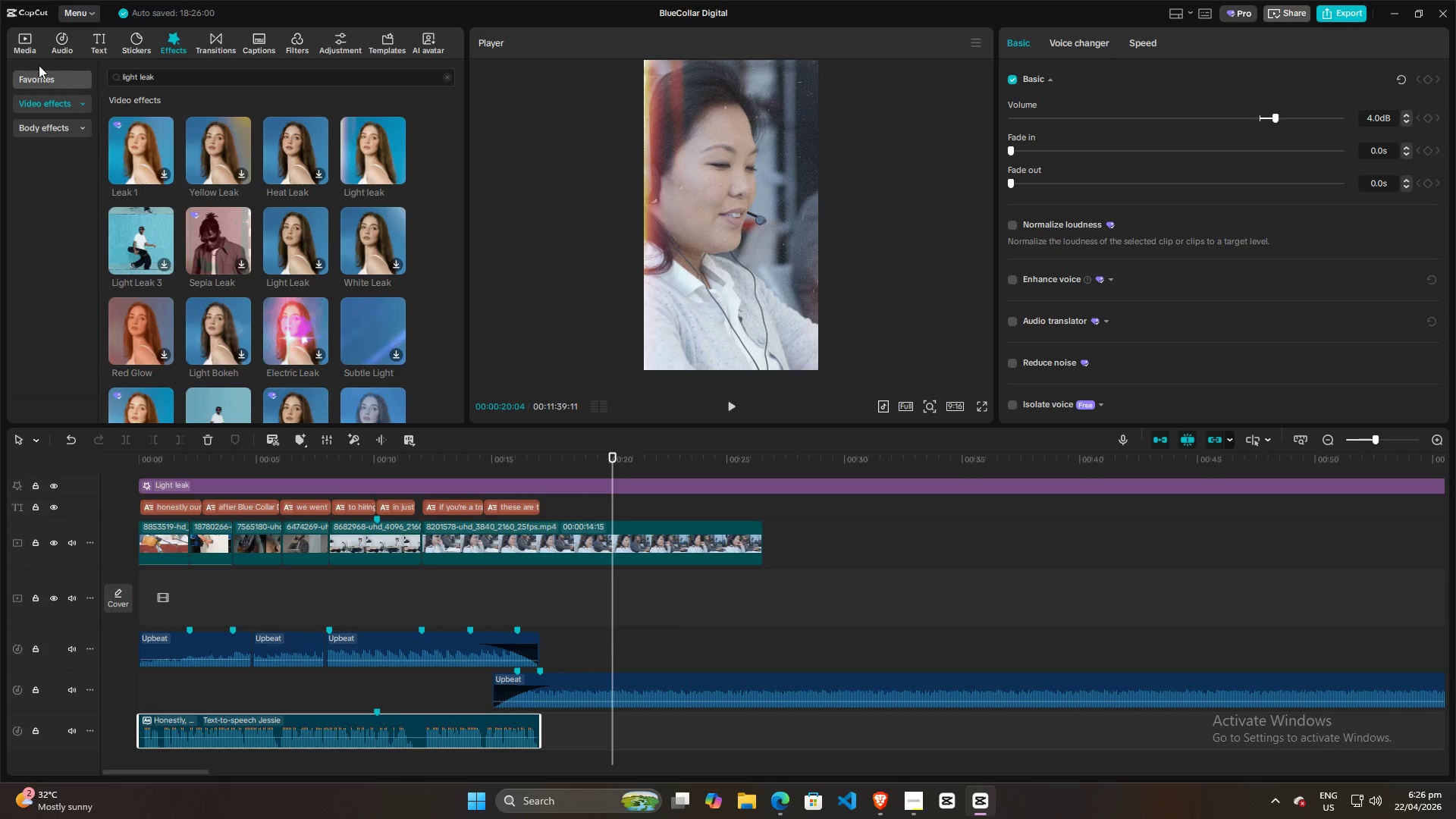 
left_click([19, 50])
 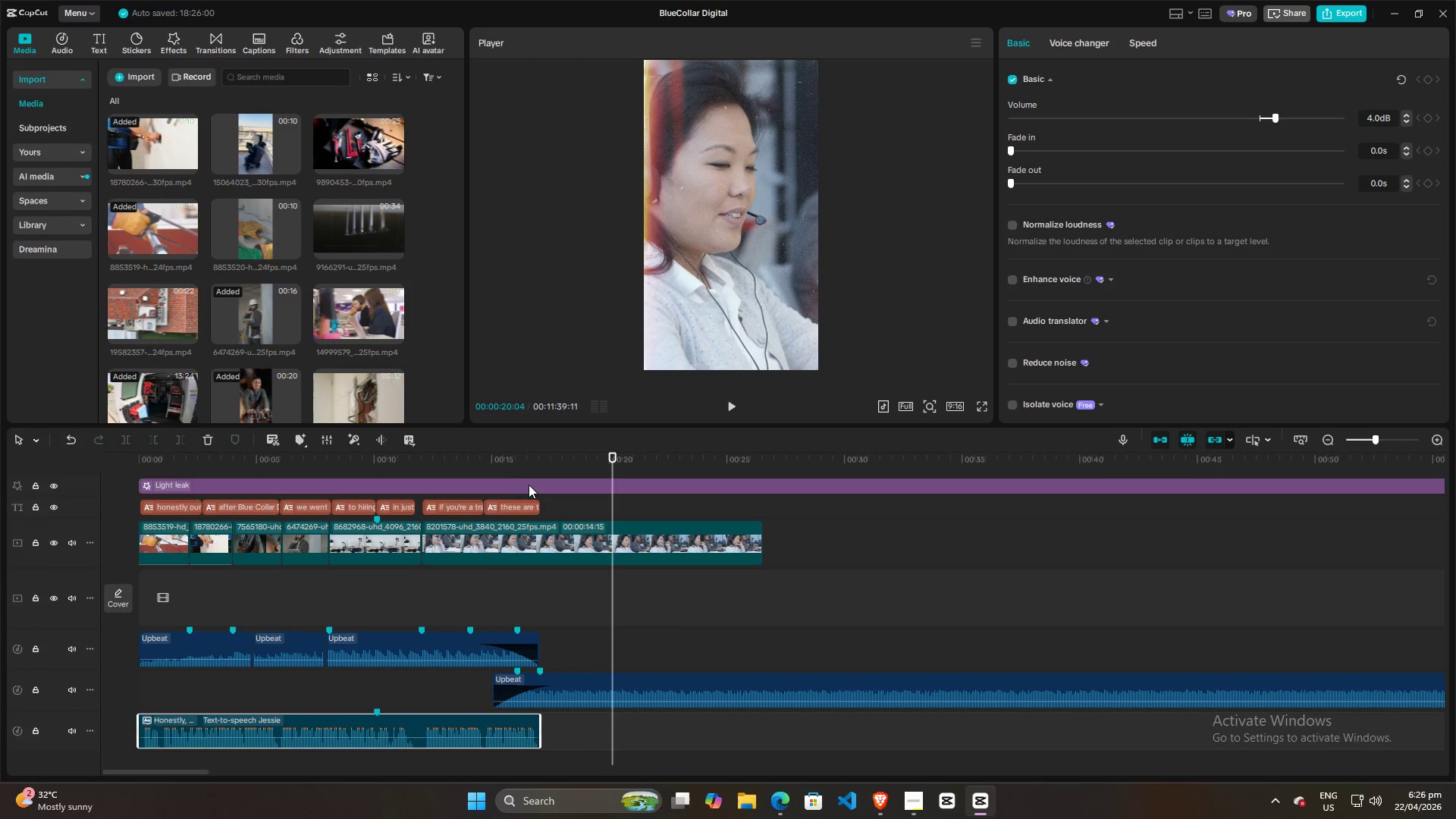 
left_click_drag(start_coordinate=[611, 500], to_coordinate=[482, 500])
 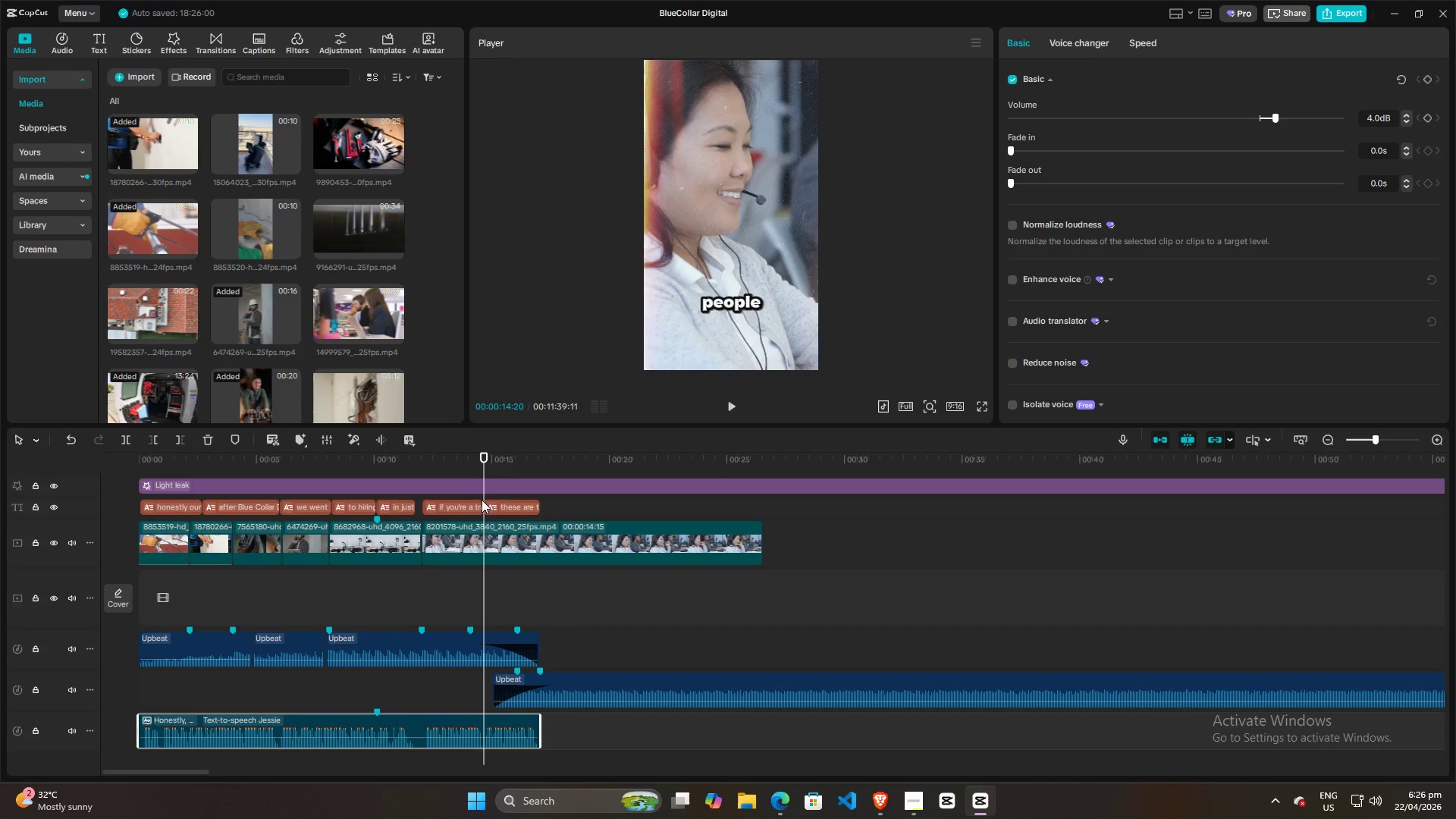 
key(Space)
 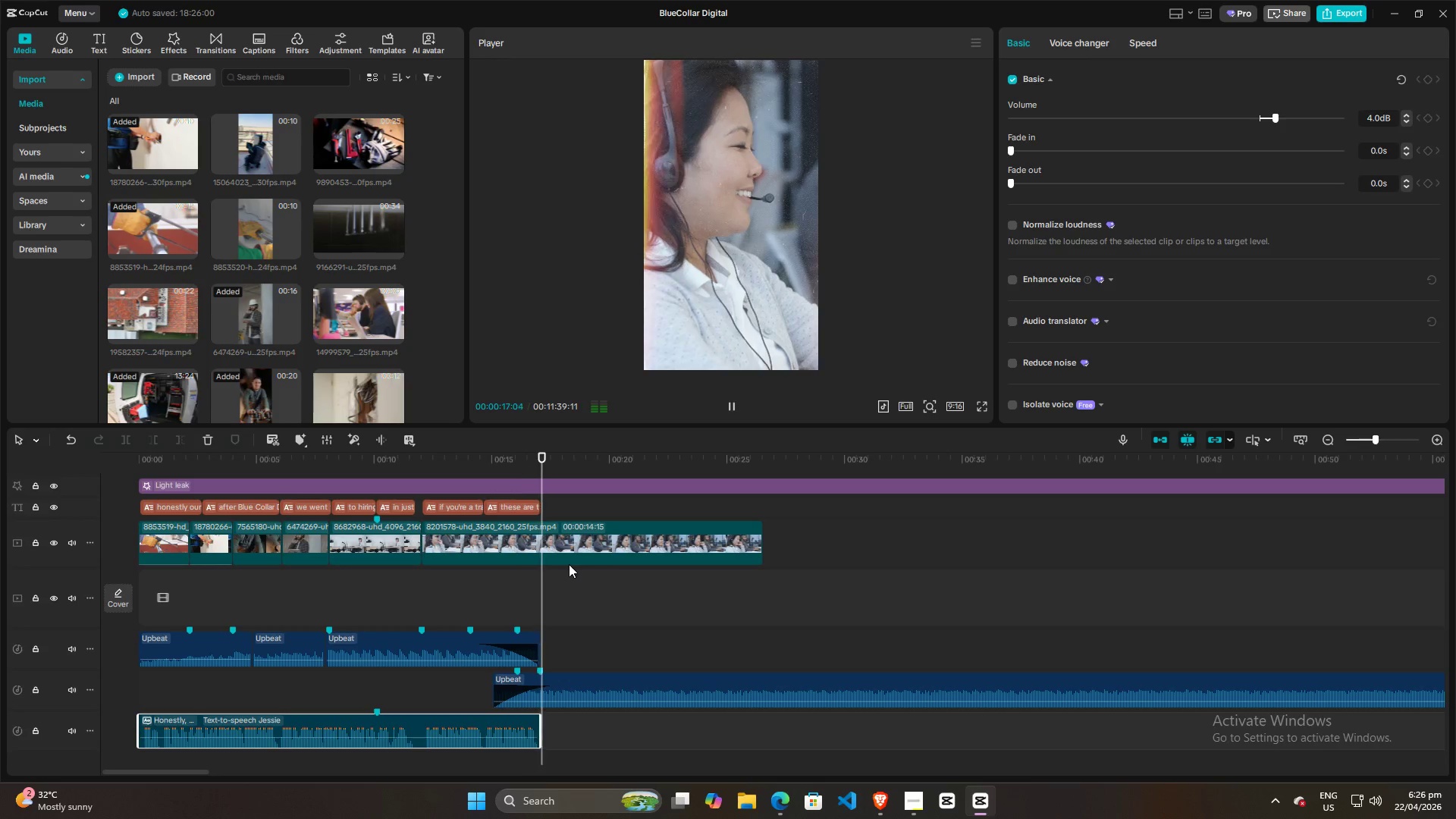 
key(Space)
 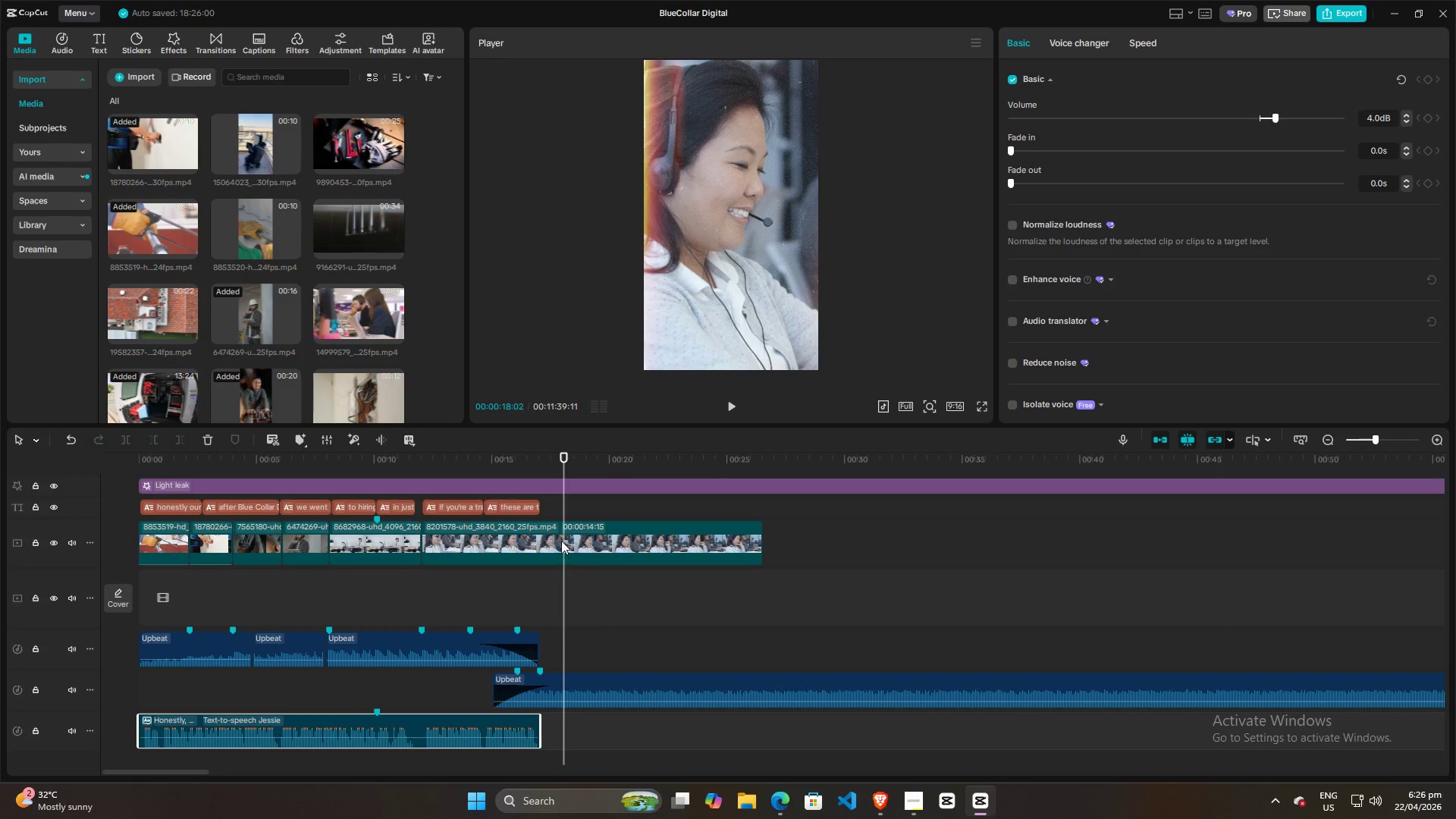 
left_click([555, 536])
 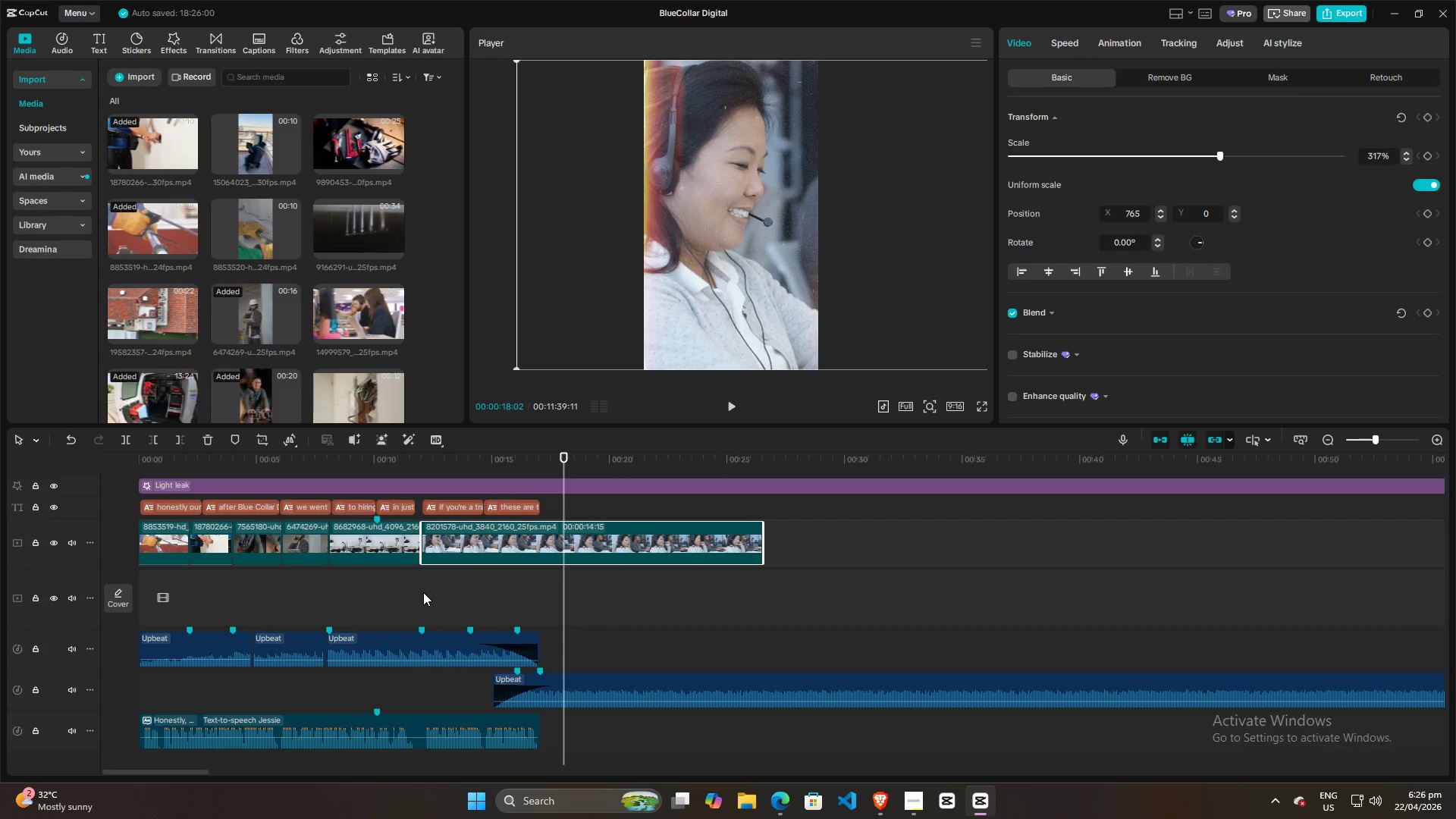 
double_click([380, 594])
 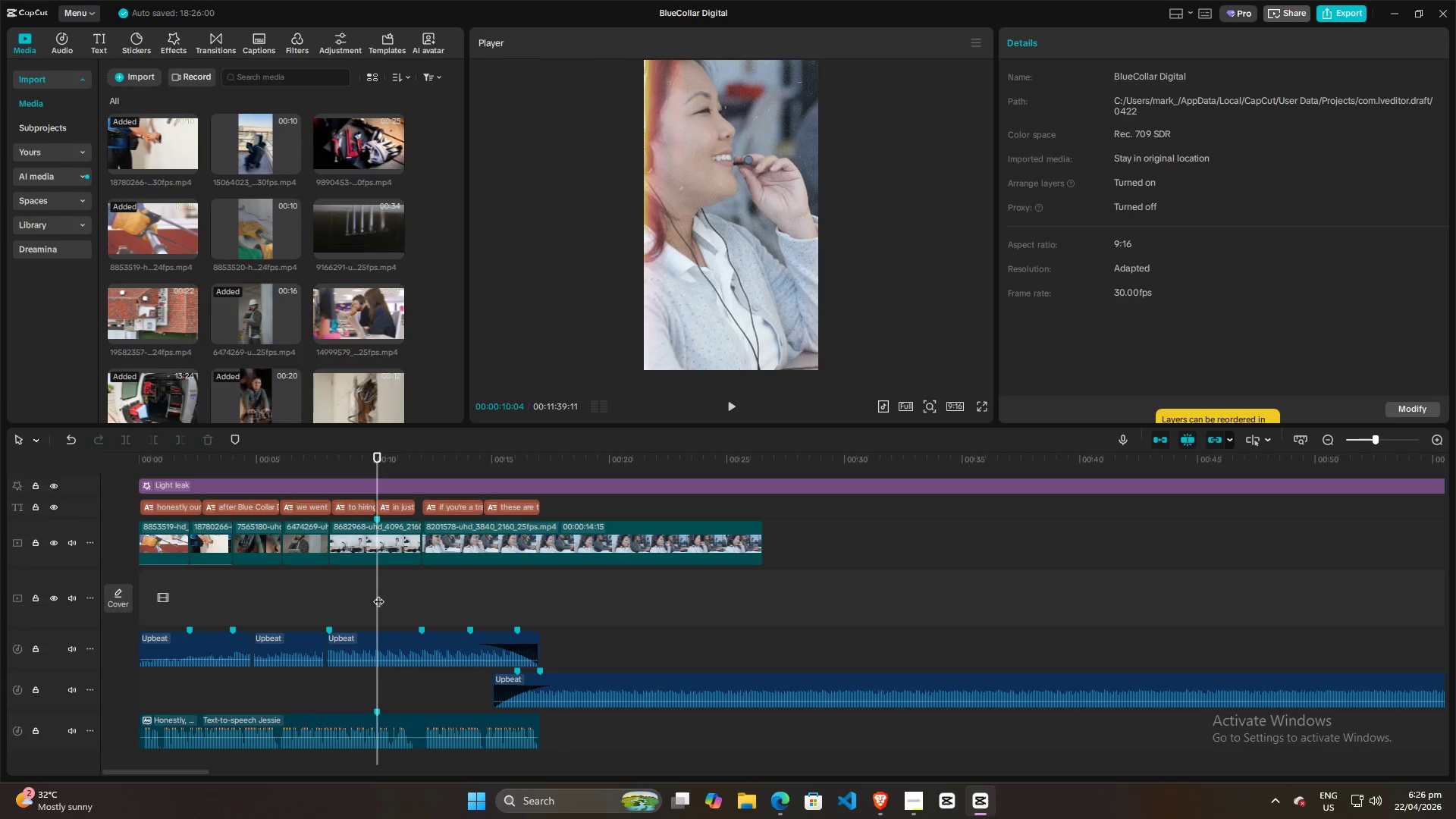 
key(Space)
 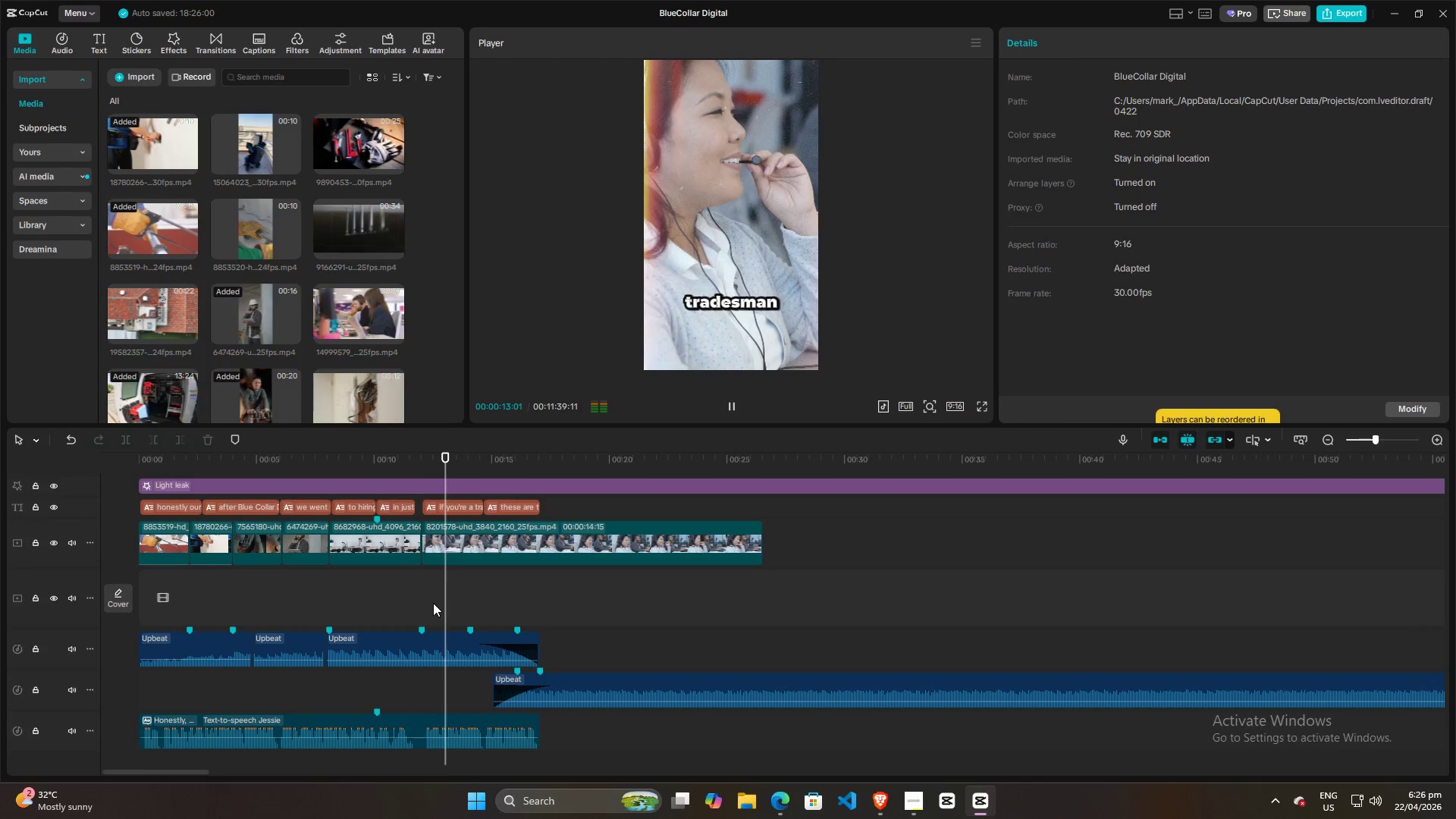 
key(Space)
 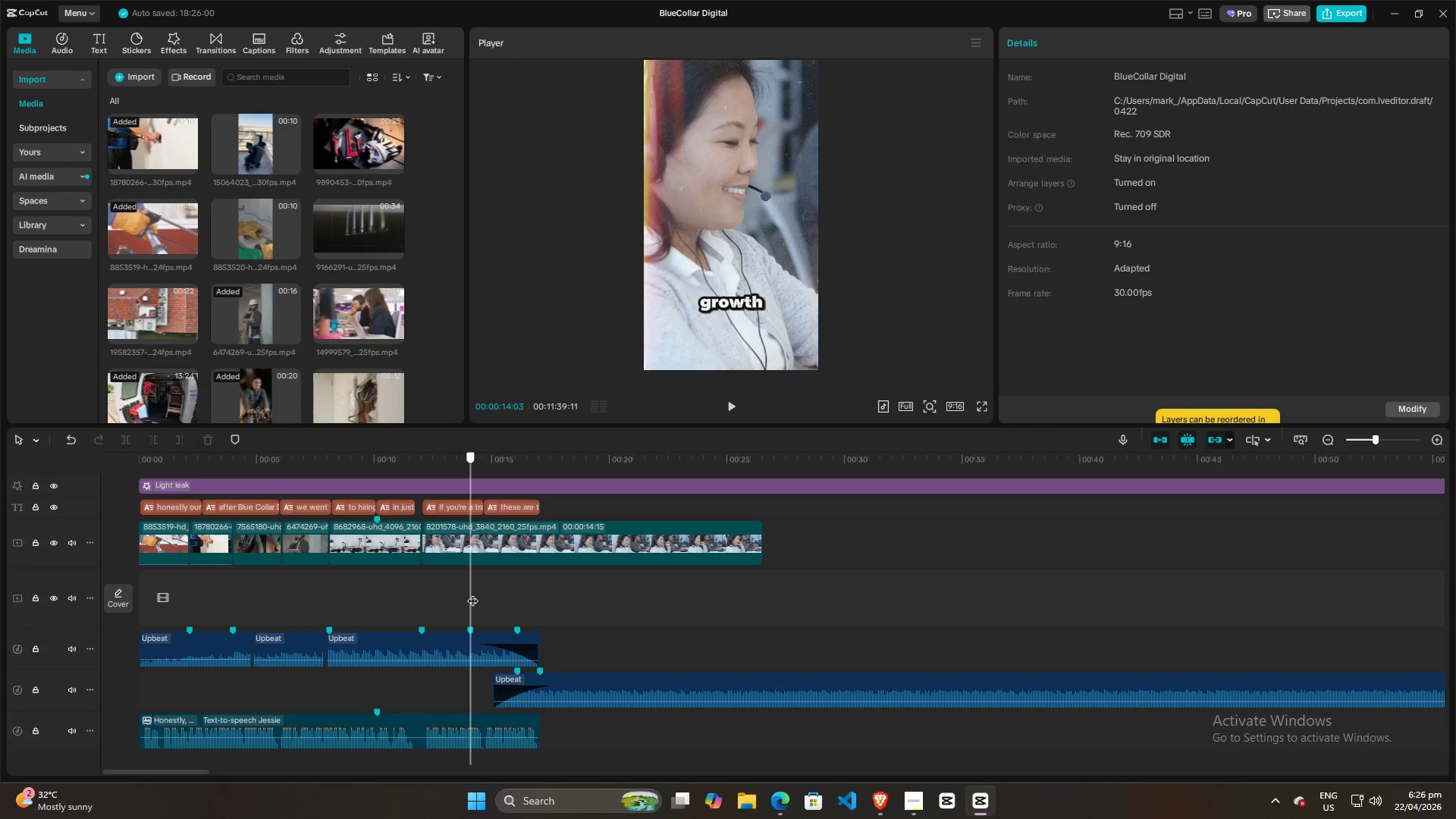 
left_click([457, 538])
 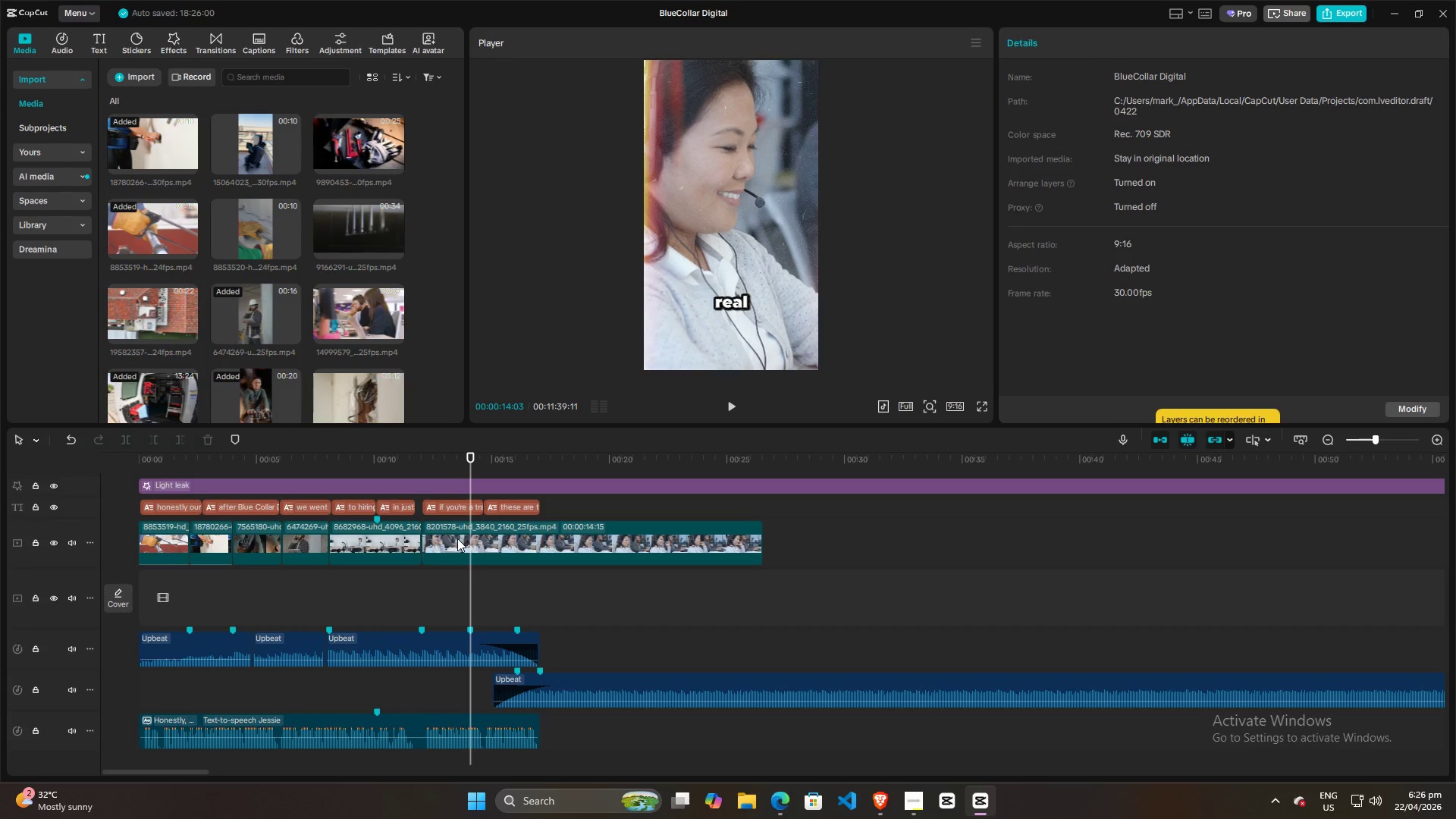 
key(W)
 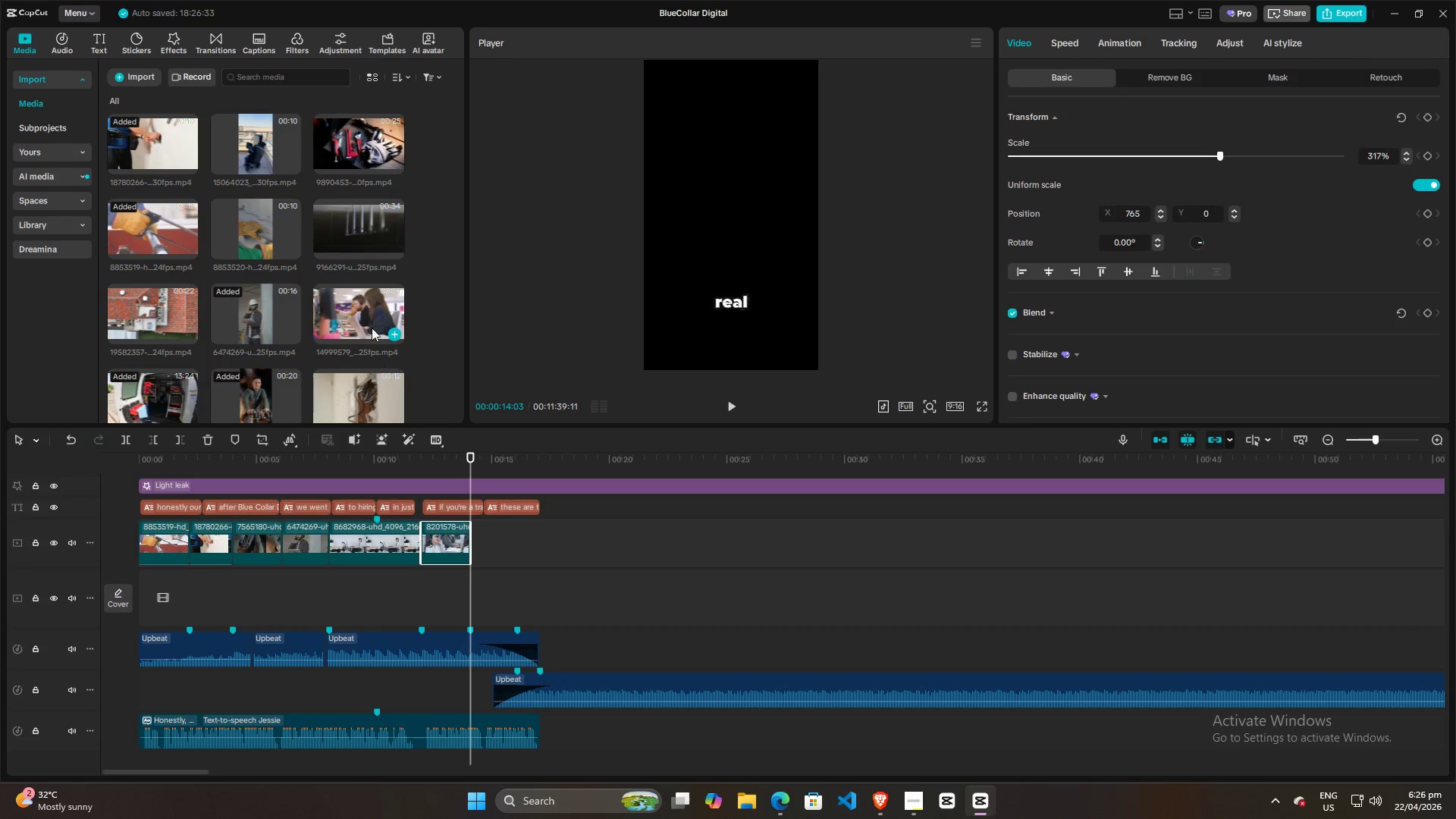 
left_click_drag(start_coordinate=[356, 306], to_coordinate=[470, 541])
 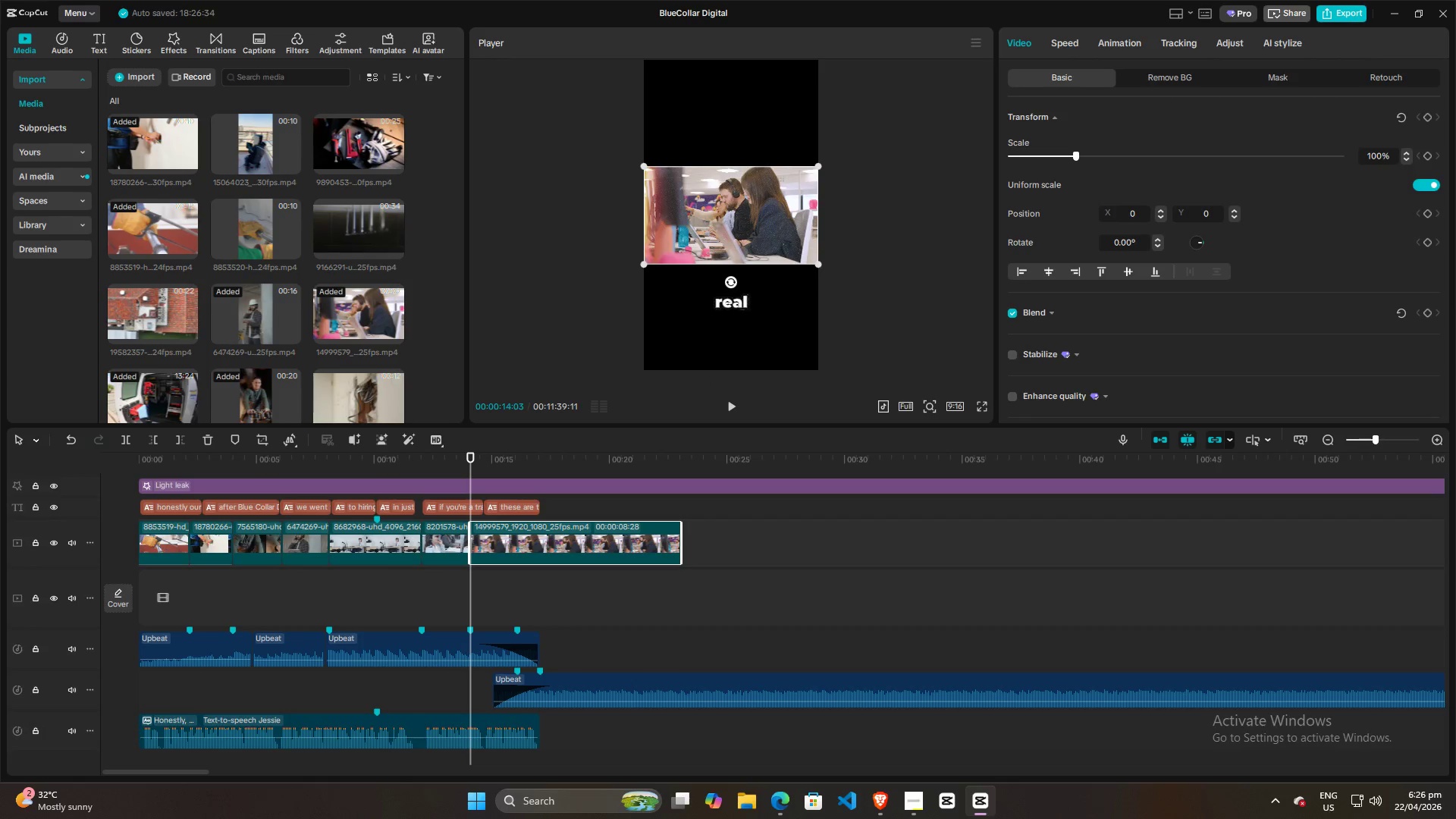 
left_click_drag(start_coordinate=[817, 265], to_coordinate=[1030, 530])
 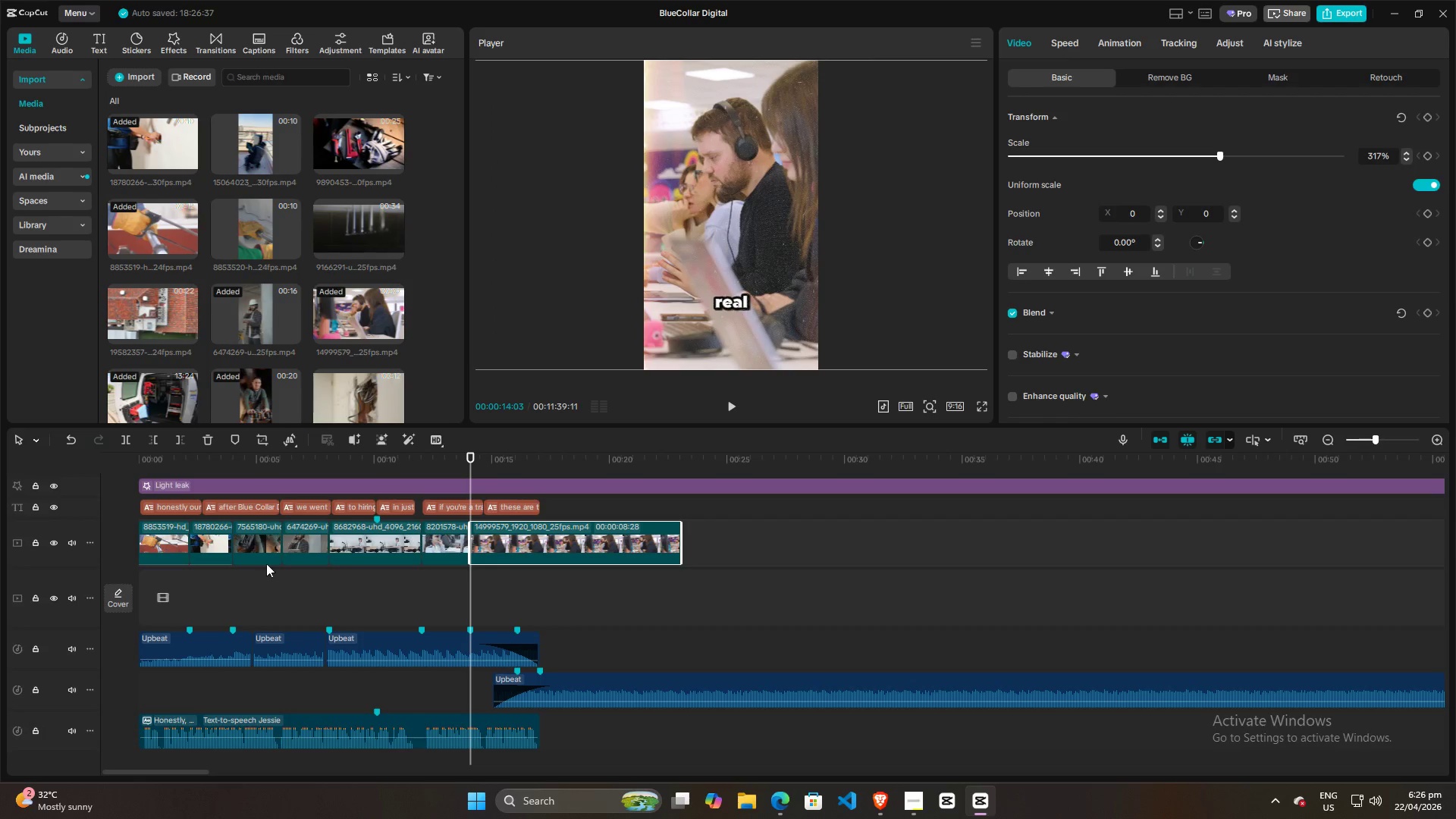 
left_click([184, 581])
 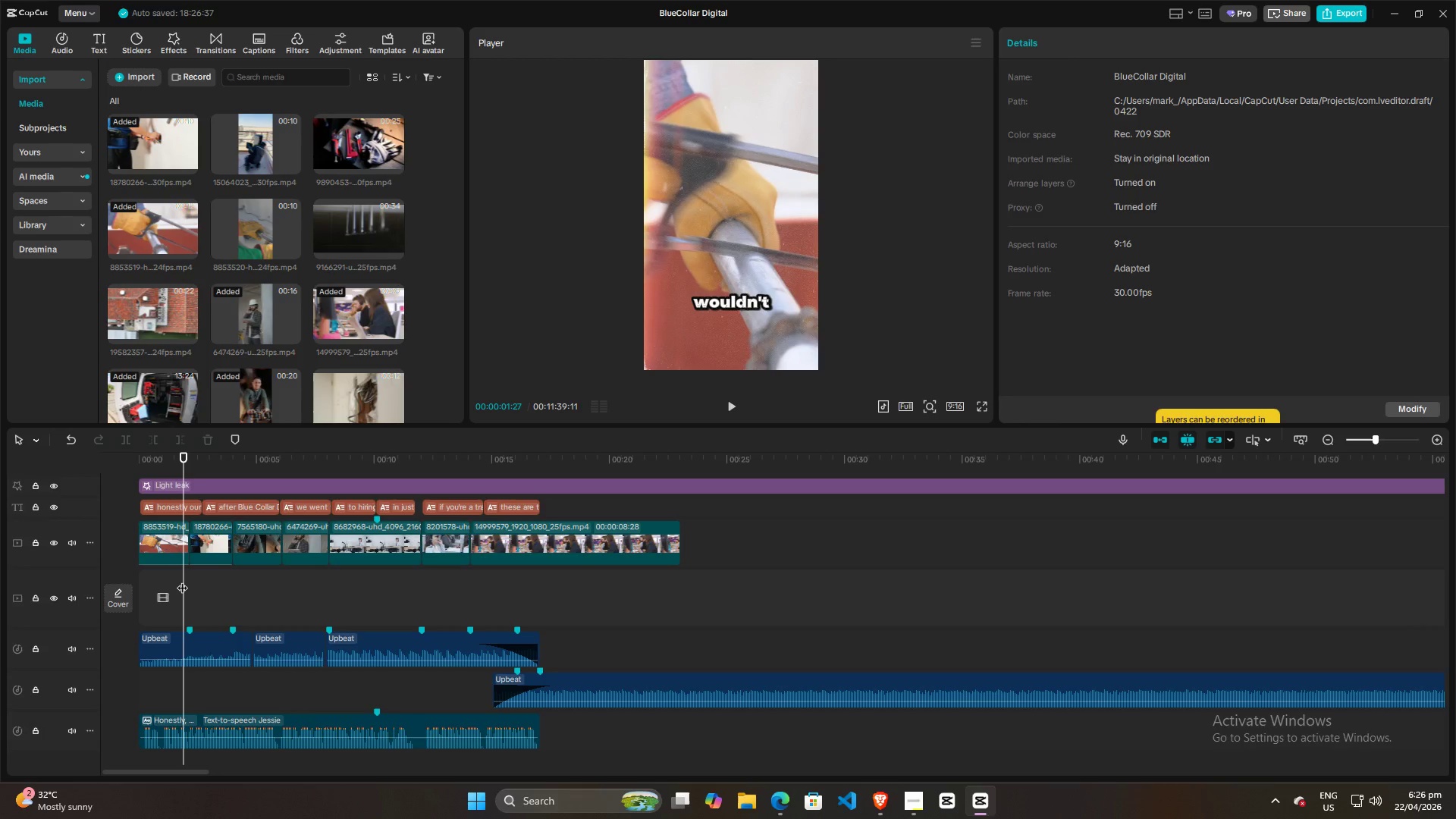 
left_click_drag(start_coordinate=[182, 580], to_coordinate=[107, 579])
 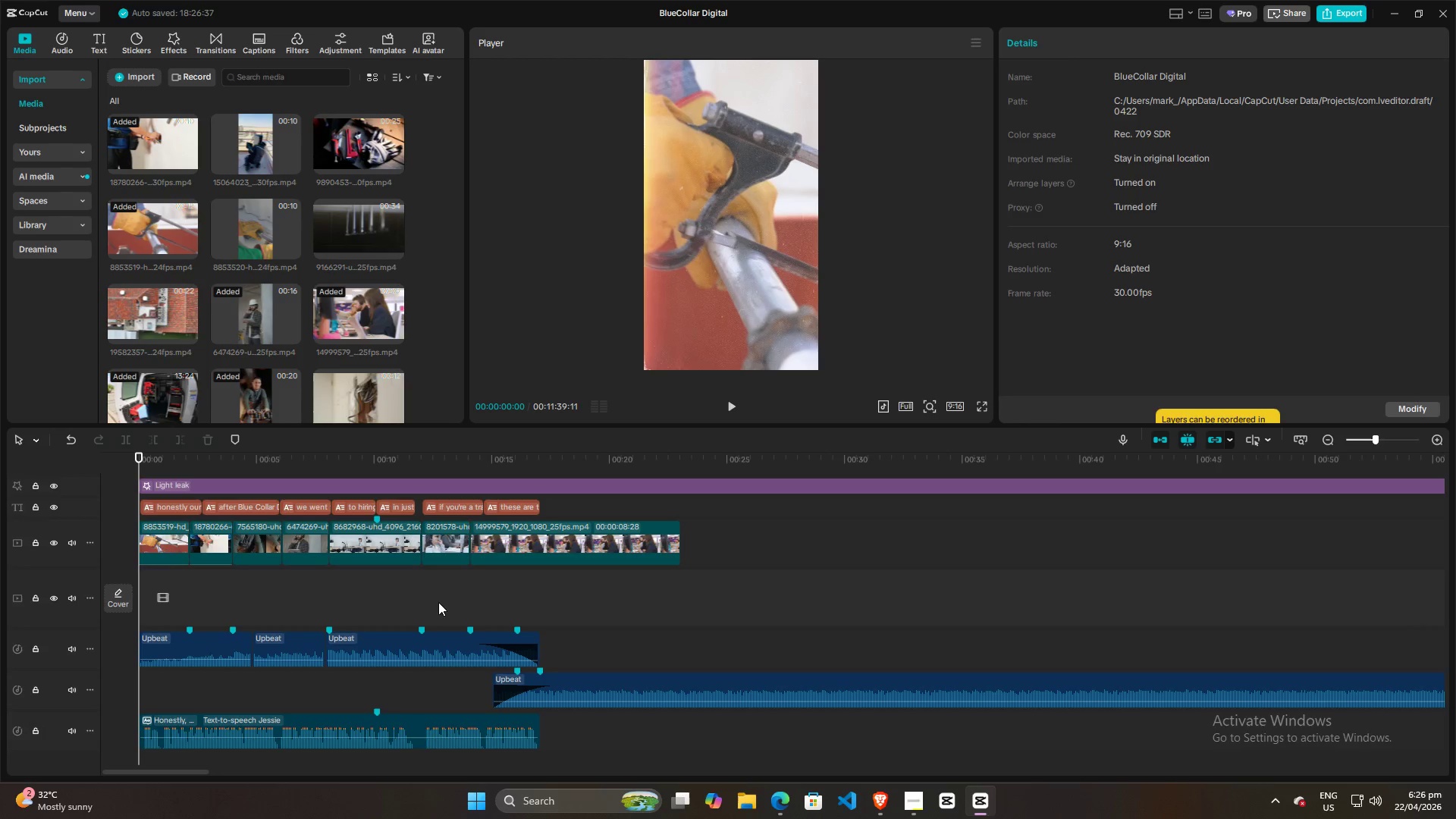 
key(Space)
 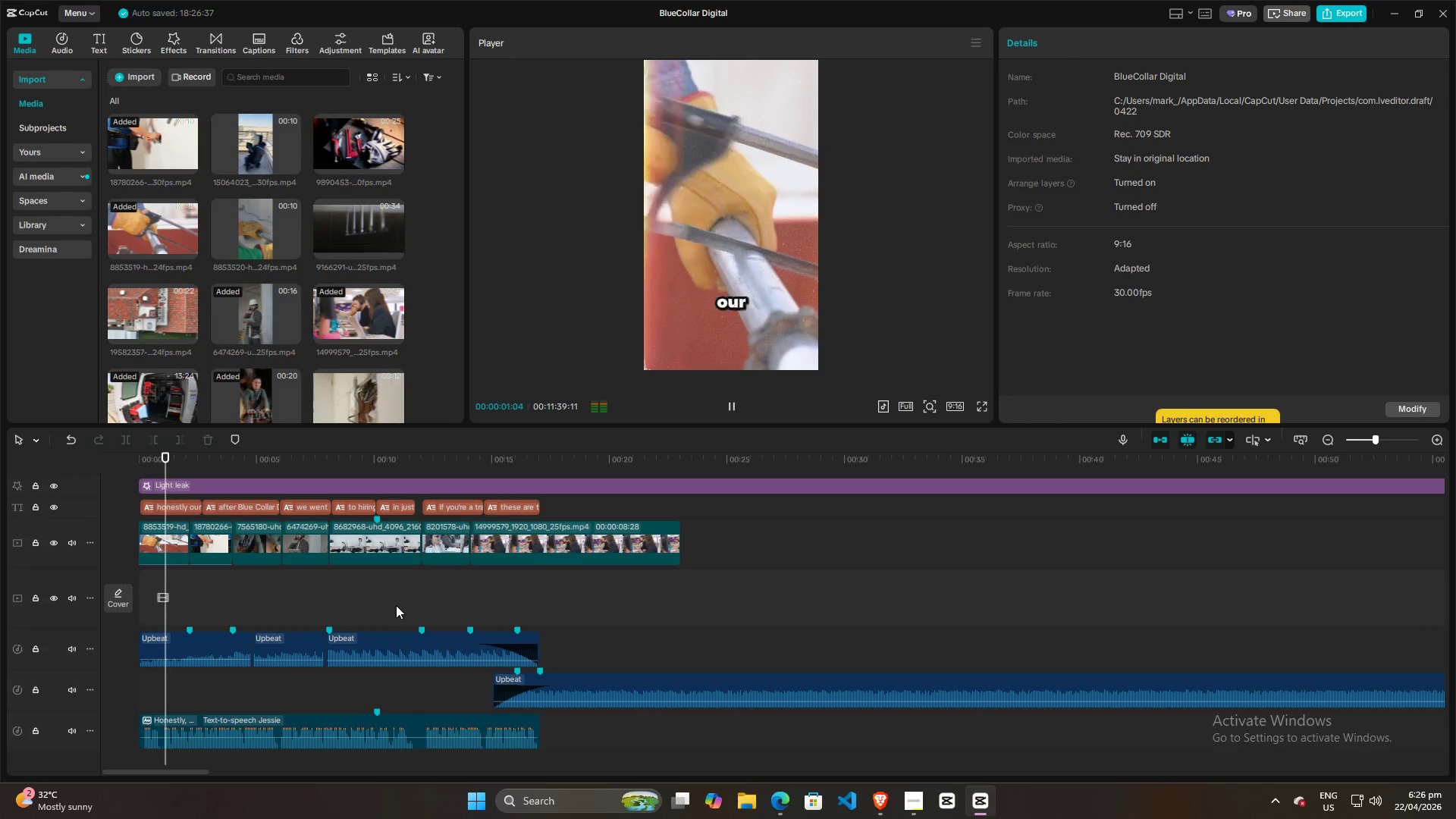 
key(Space)
 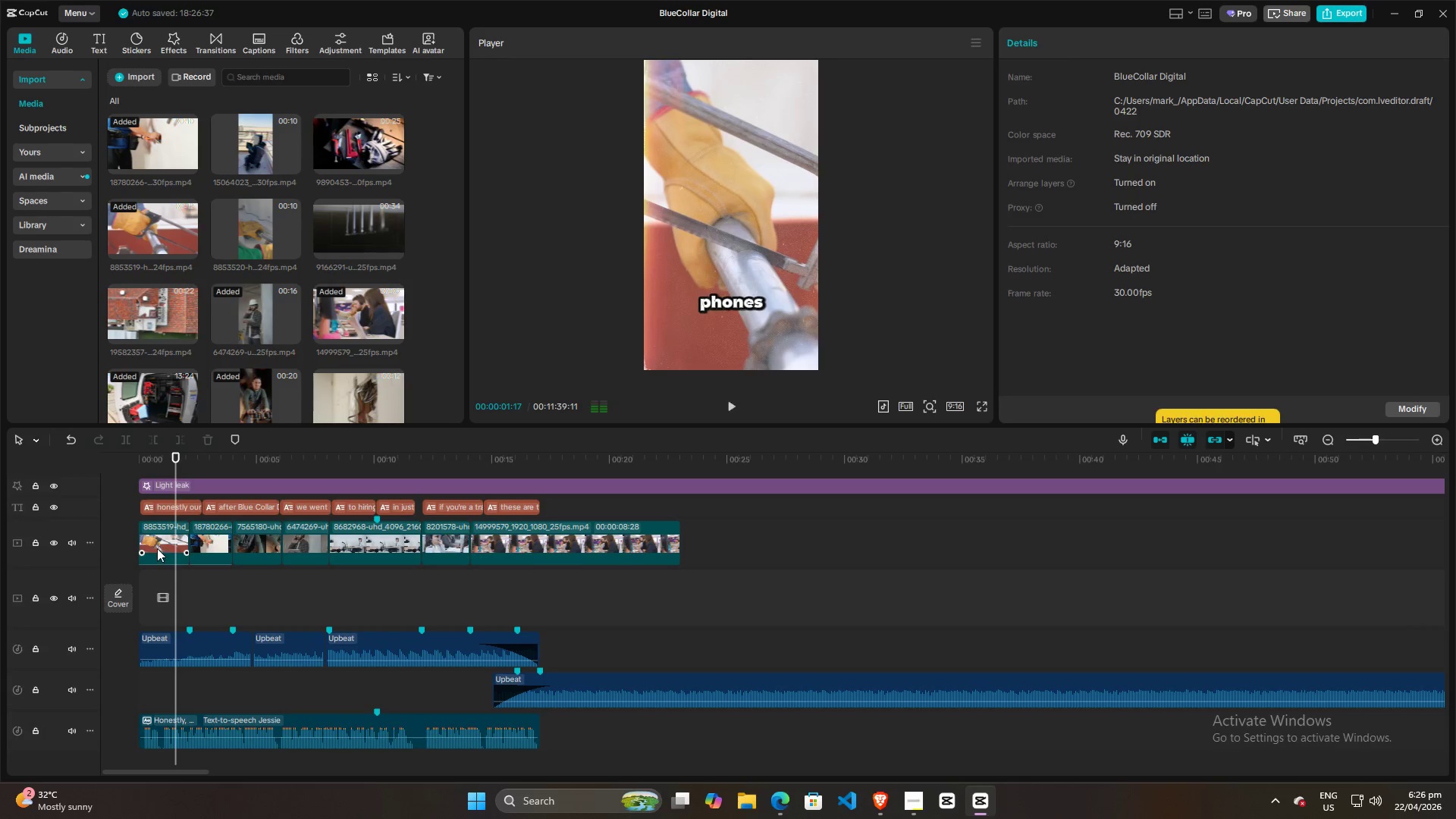 
left_click([157, 548])
 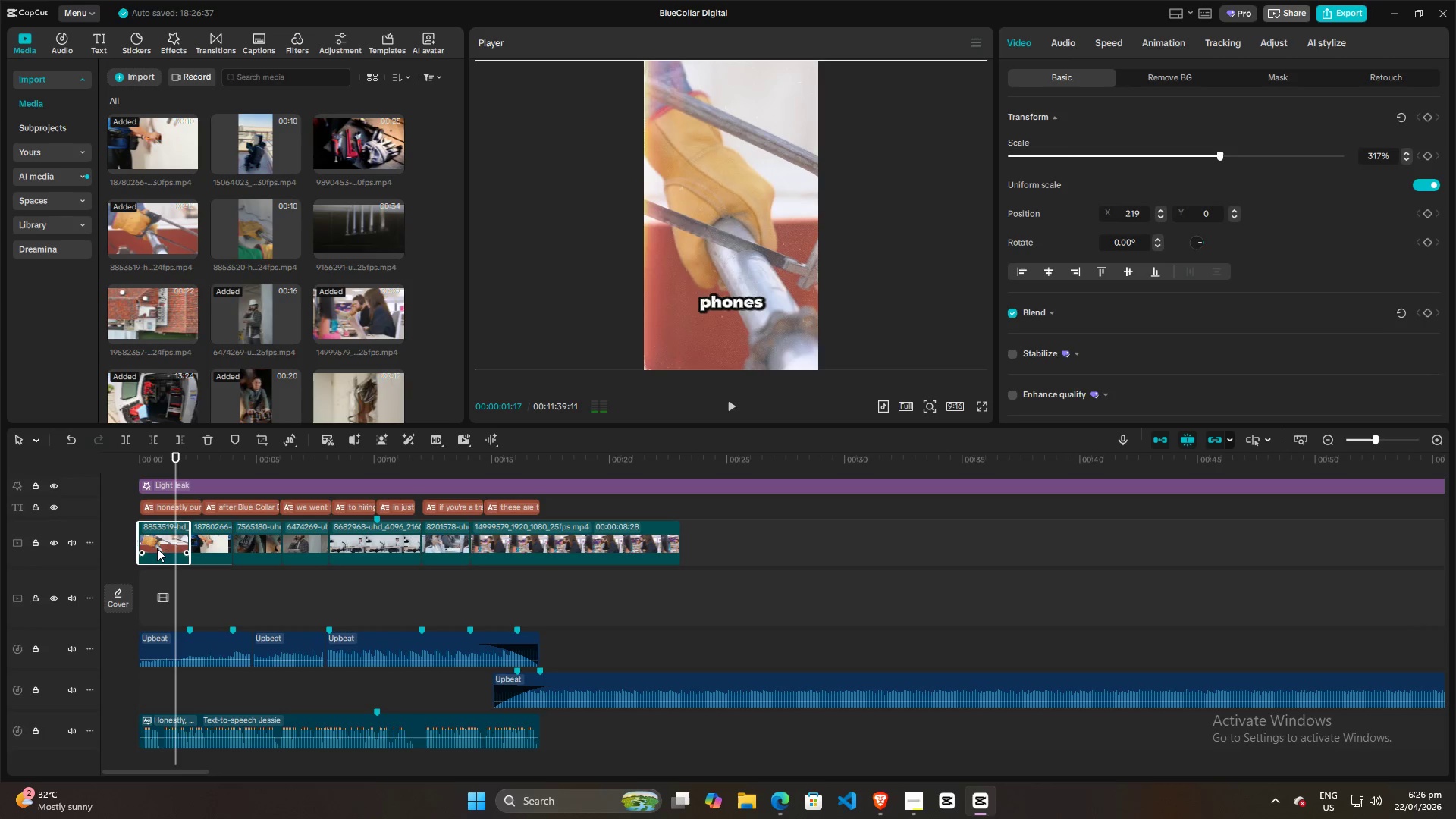 
key(Control+R)
 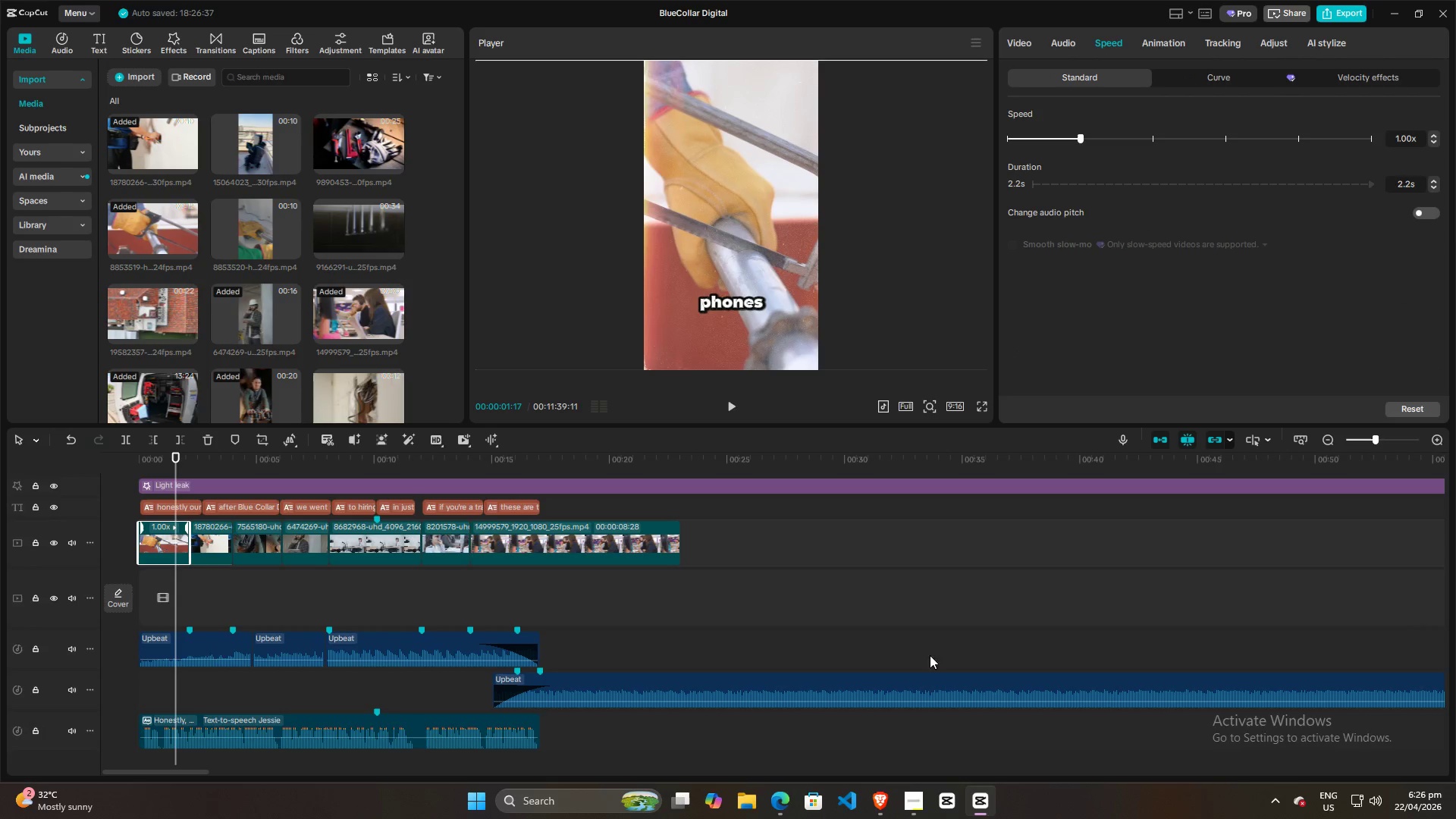 
left_click([911, 808])